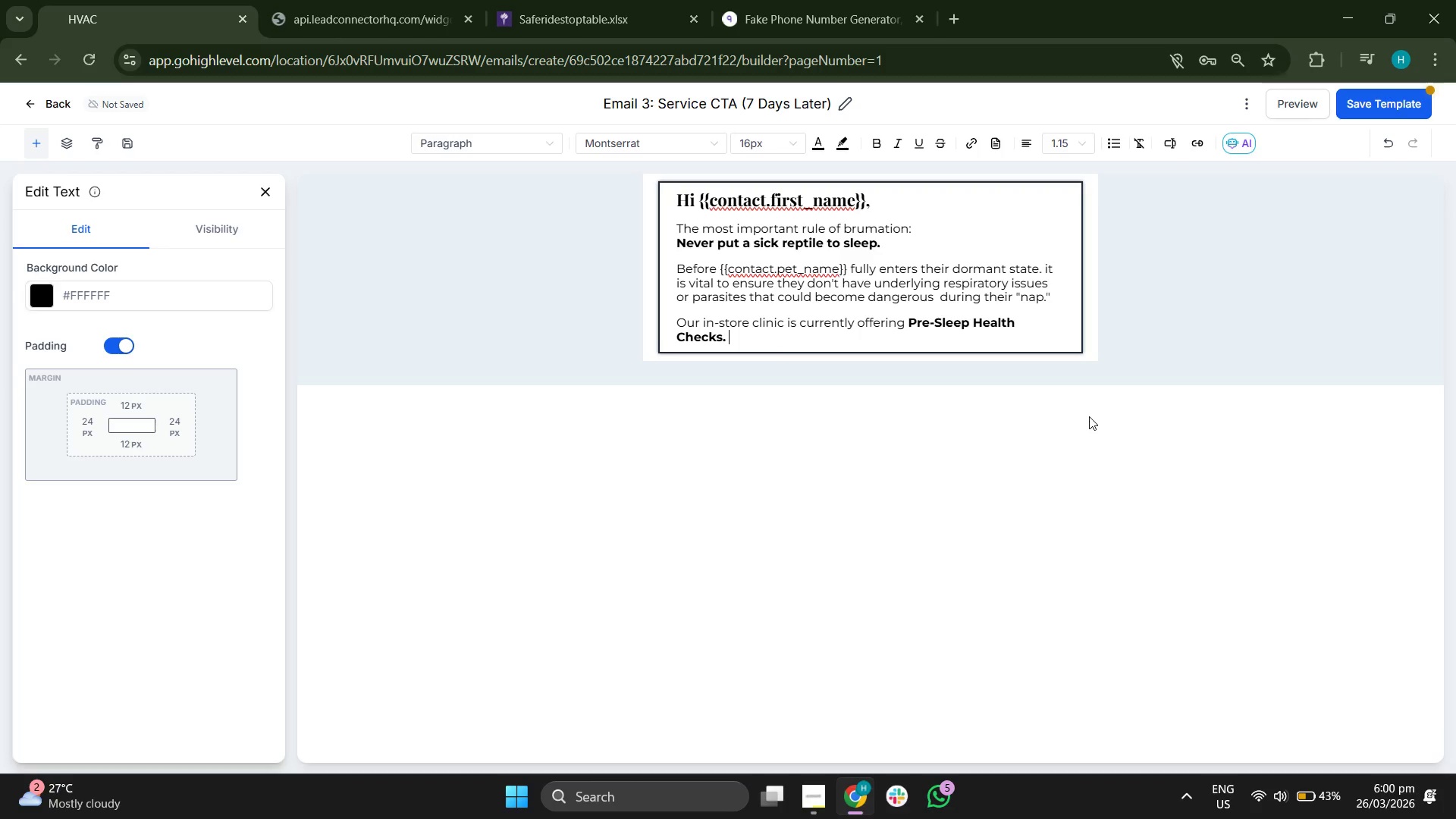 
type(Our specialse)
key(Backspace)
key(Backspace)
type(ized reptile vets will perform:)
 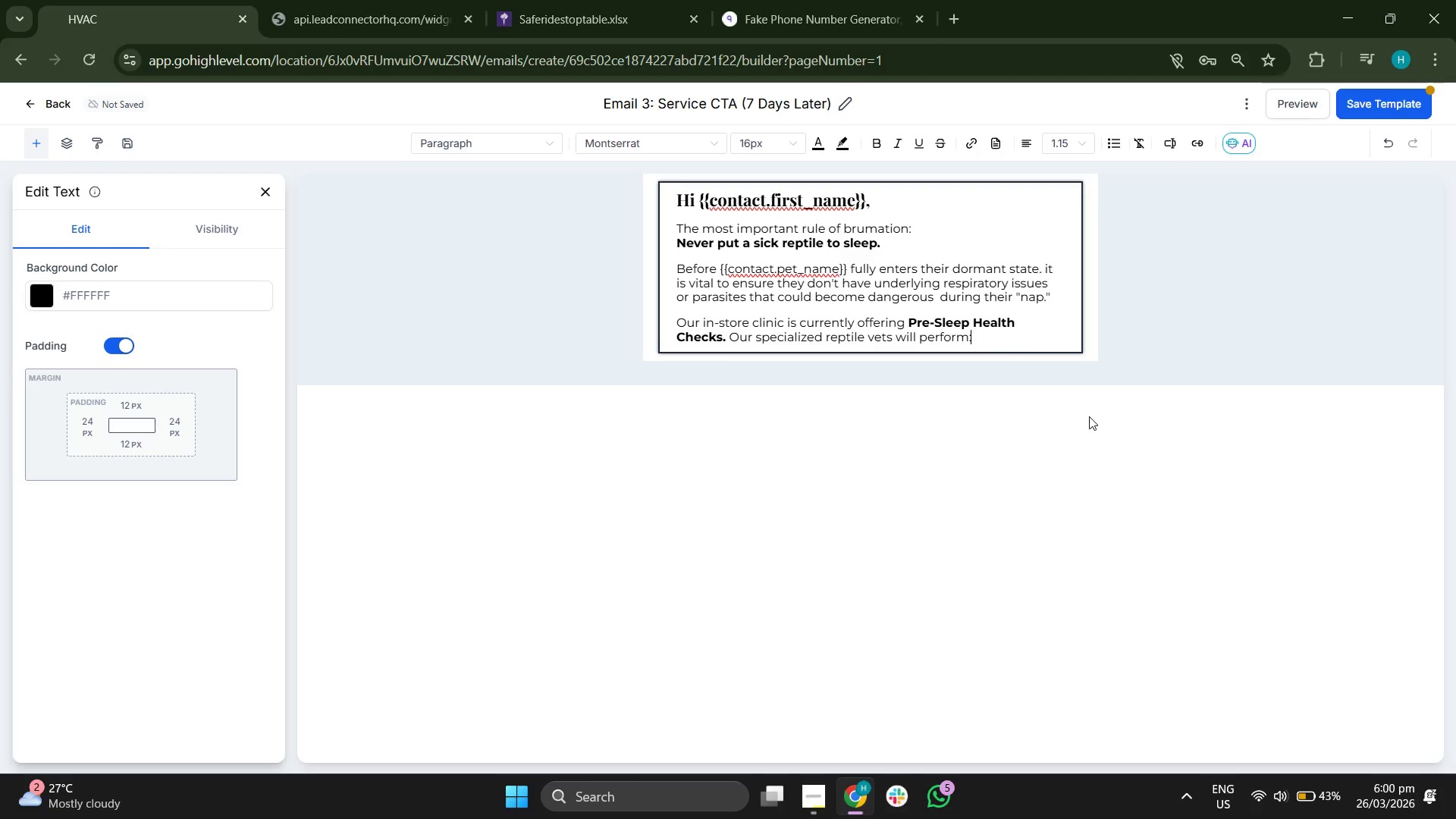 
key(Enter)
 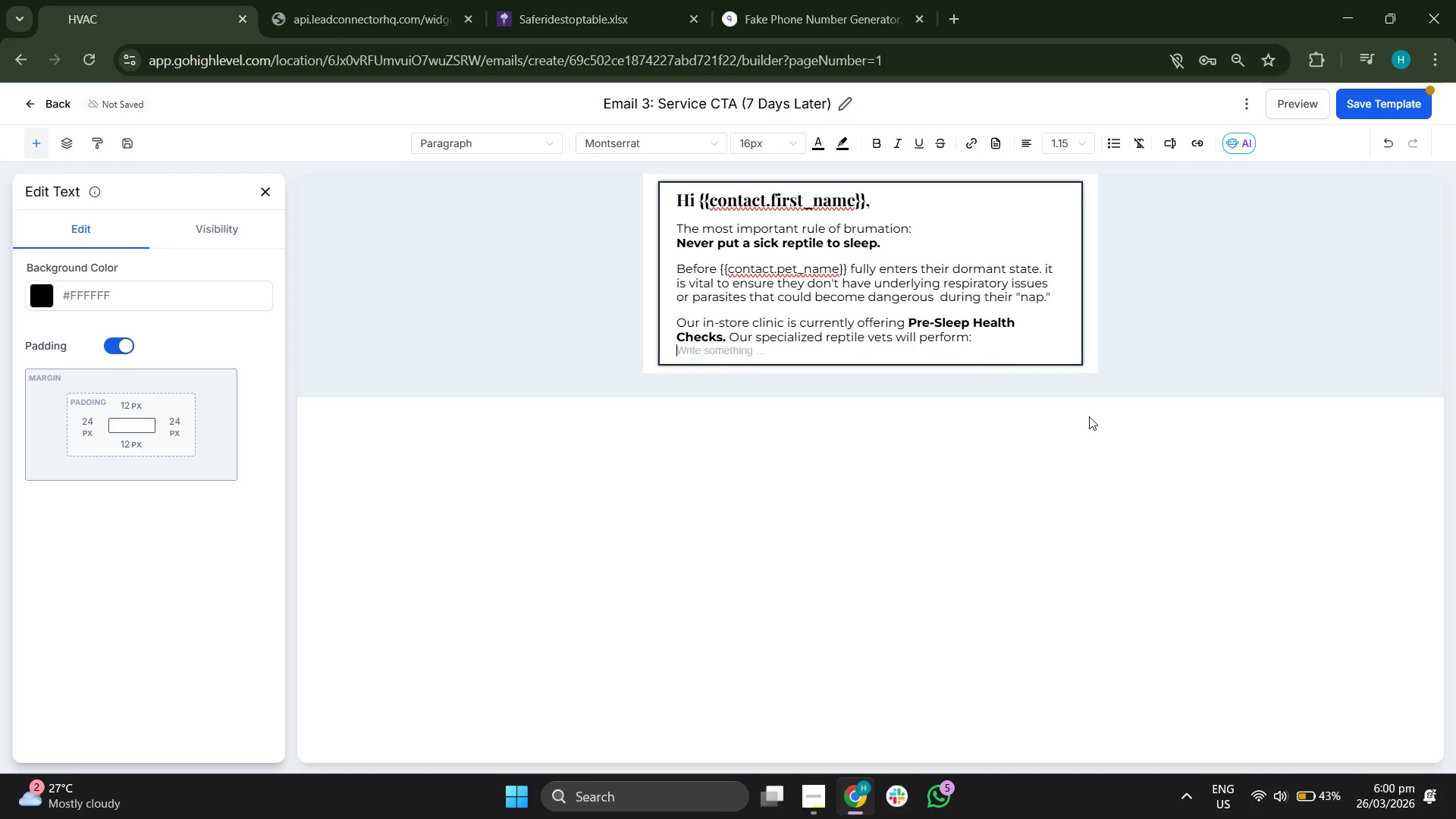 
key(1)
 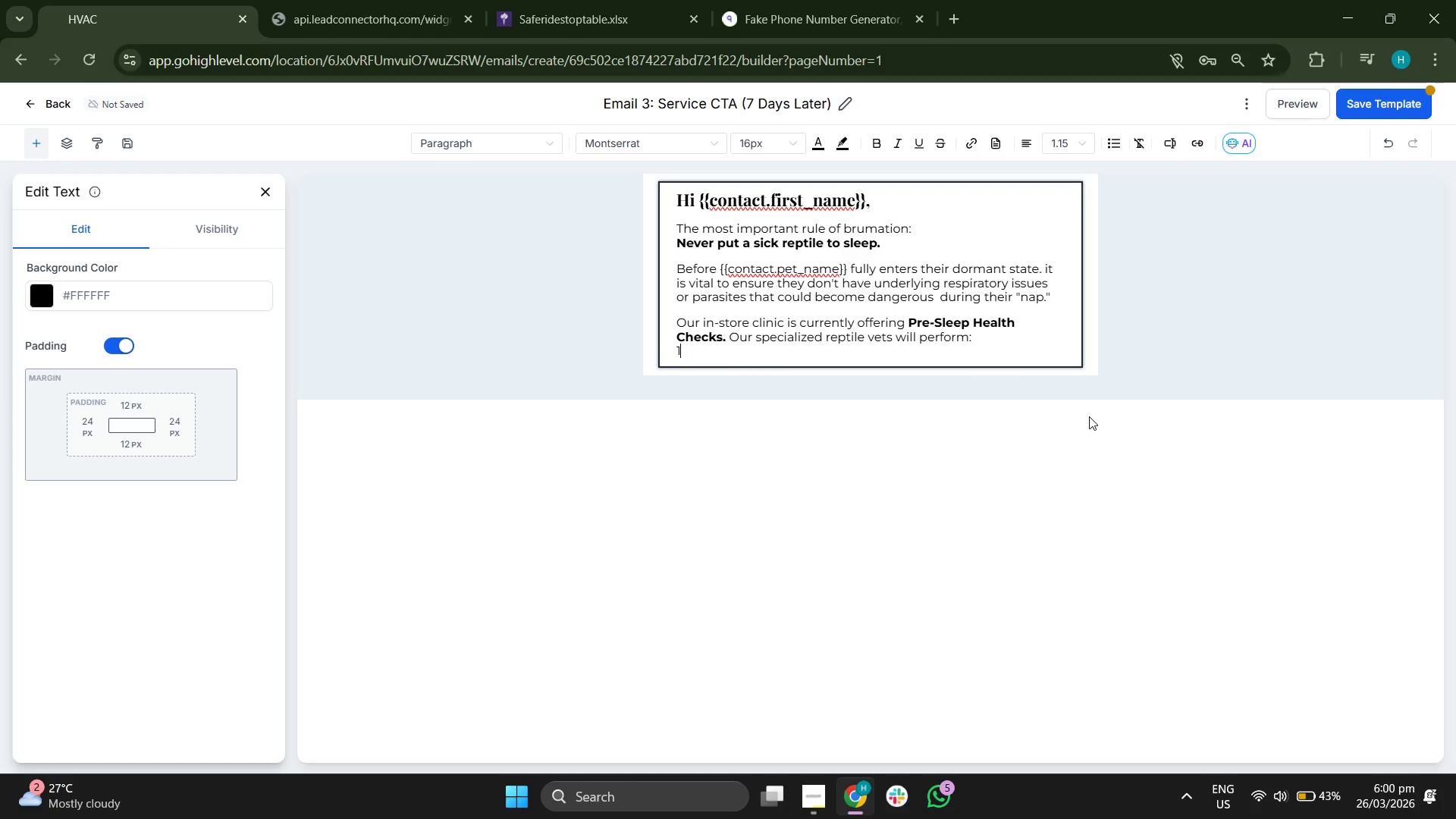 
key(Period)
 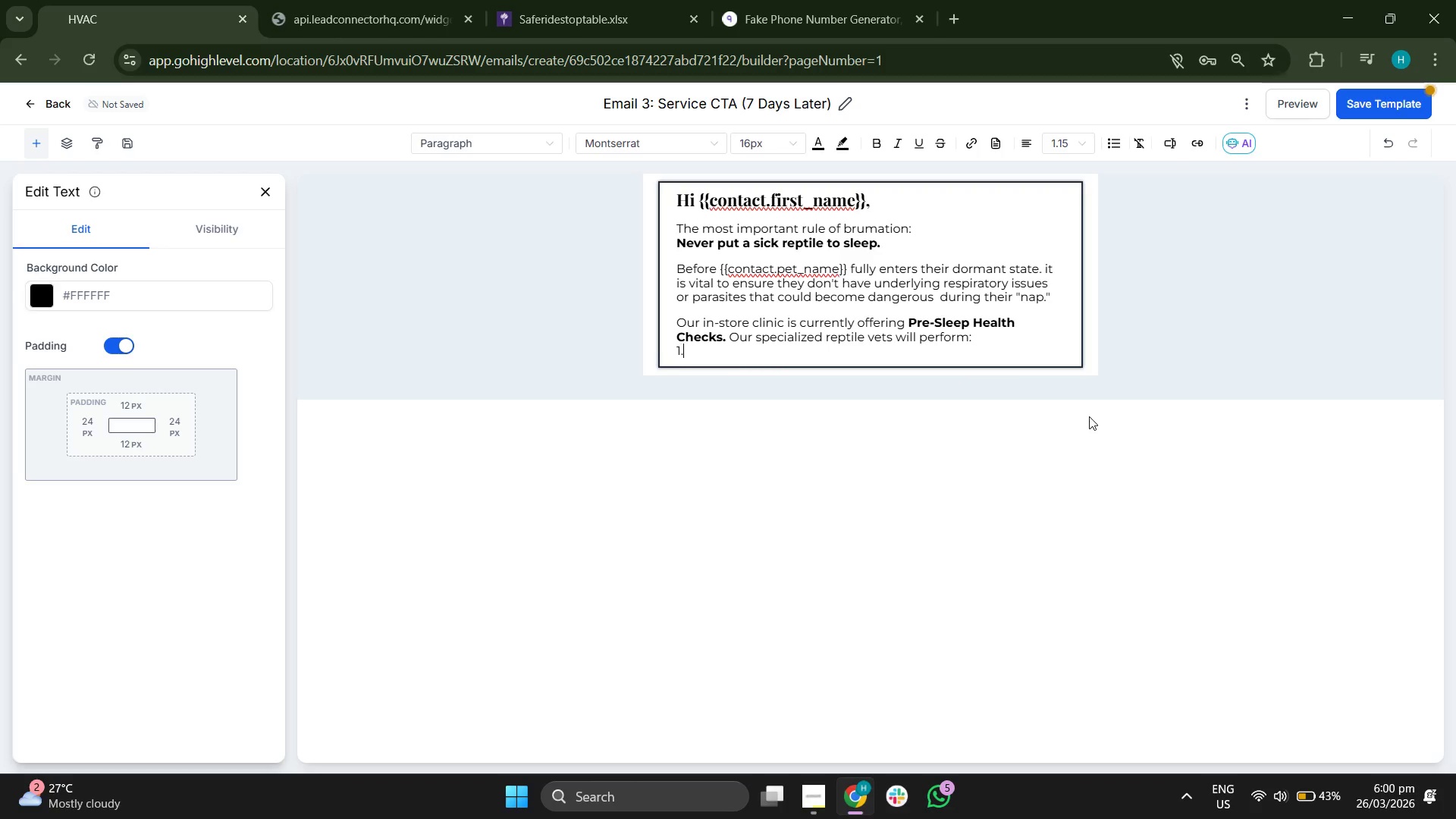 
key(Space)
 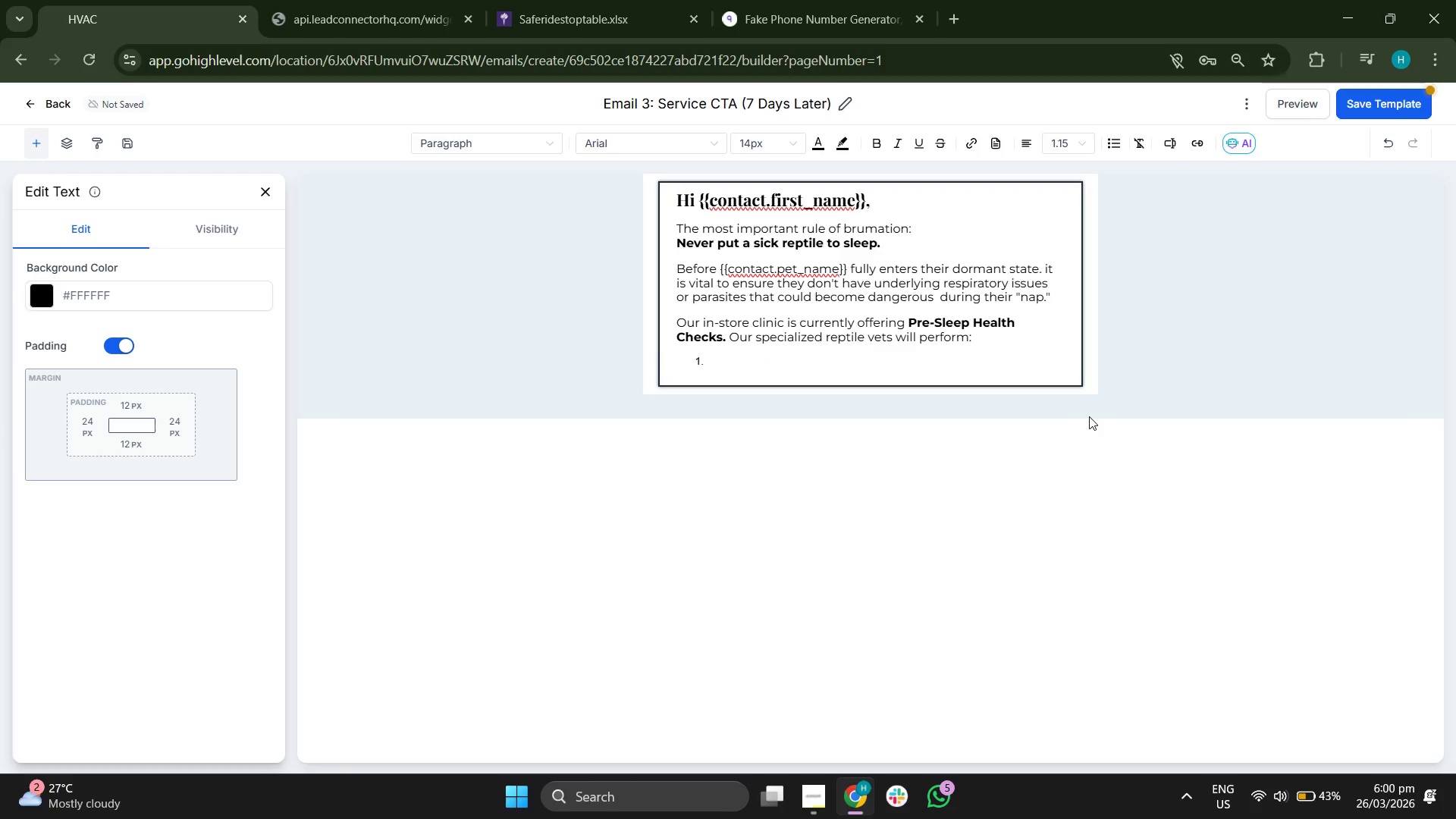 
type(A full )
key(Backspace)
key(Backspace)
key(Backspace)
key(Backspace)
key(Backspace)
key(Backspace)
key(Backspace)
type(Full ph)
key(Backspace)
key(Backspace)
key(Backspace)
key(Backspace)
key(Backspace)
key(Backspace)
key(Backspace)
type(A g)
key(Backspace)
type(gul)
key(Backspace)
key(Backspace)
key(Backspace)
type(full phus)
key(Backspace)
key(Backspace)
type(ysical c)
key(Backspace)
type(x)
key(Backspace)
type(exam)
 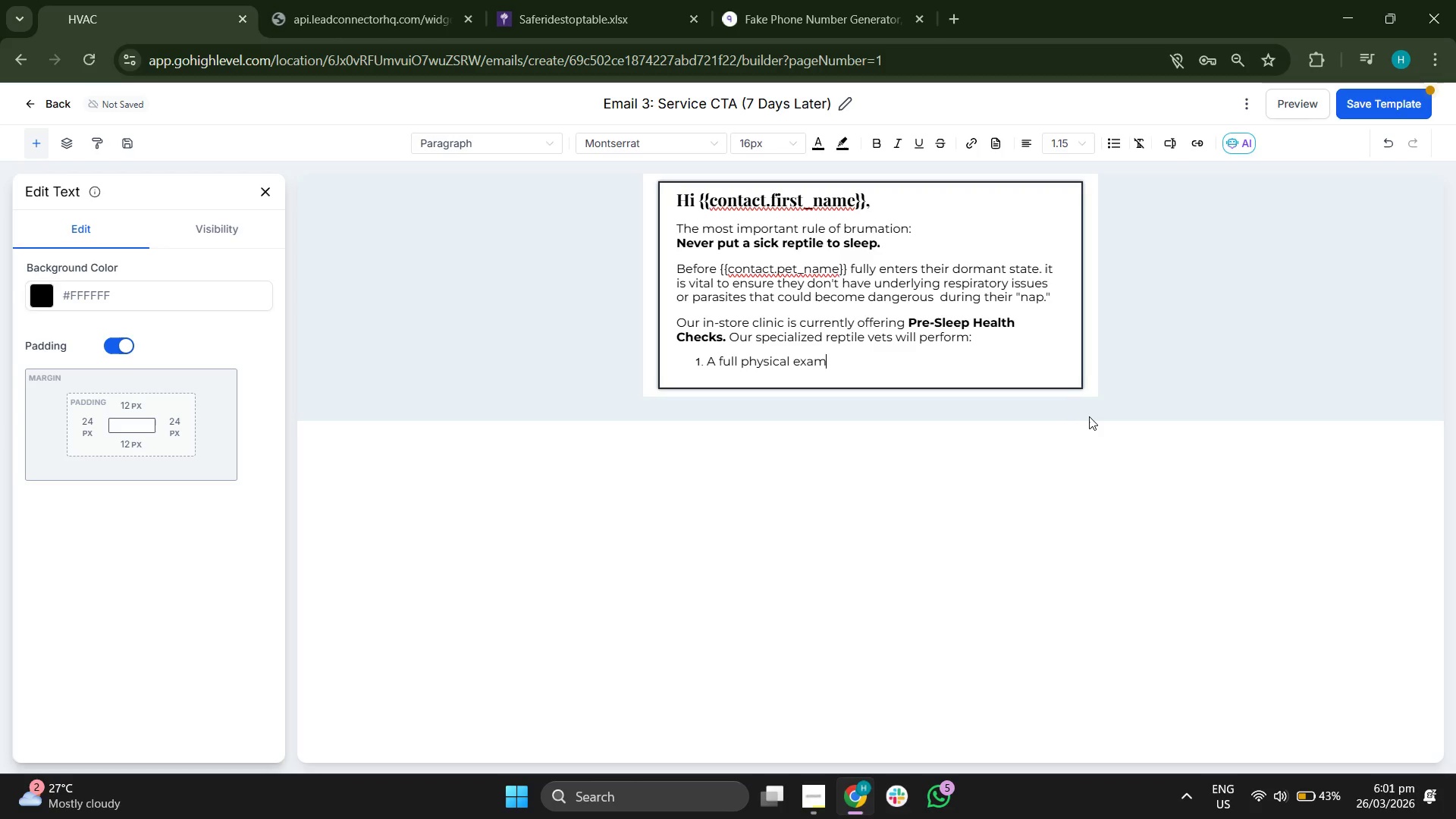 
key(Enter)
 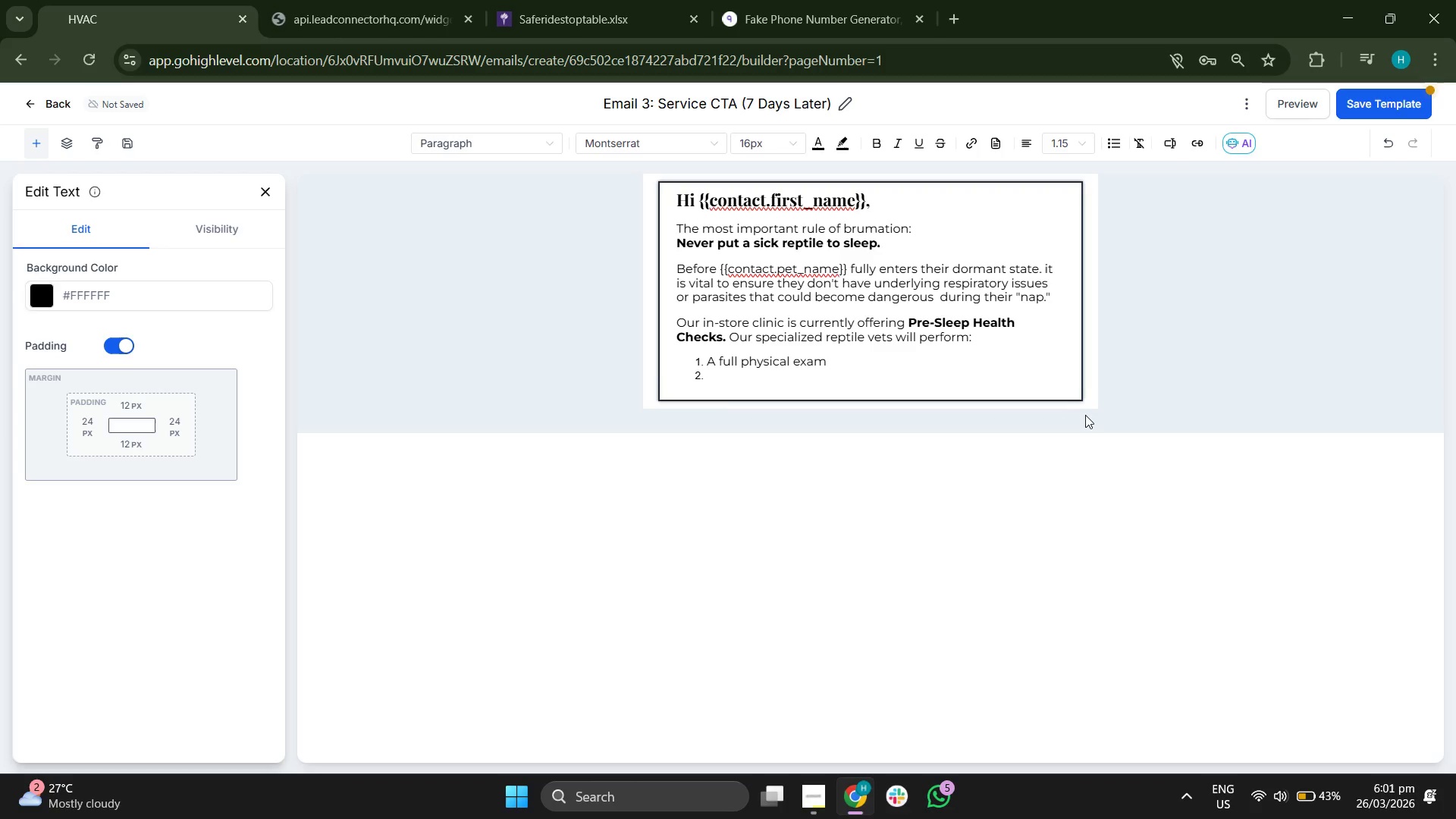 
type(Wr)
key(Backspace)
type(weigh)
key(Backspace)
key(Backspace)
key(Backspace)
key(Backspace)
key(Backspace)
type(eight ann)
key(Backspace)
type(nd d)
key(Backspace)
key(Backspace)
key(Backspace)
key(Backspace)
type(d d)
key(Backspace)
type(hydrato)
key(Backspace)
type(ion assessment)
 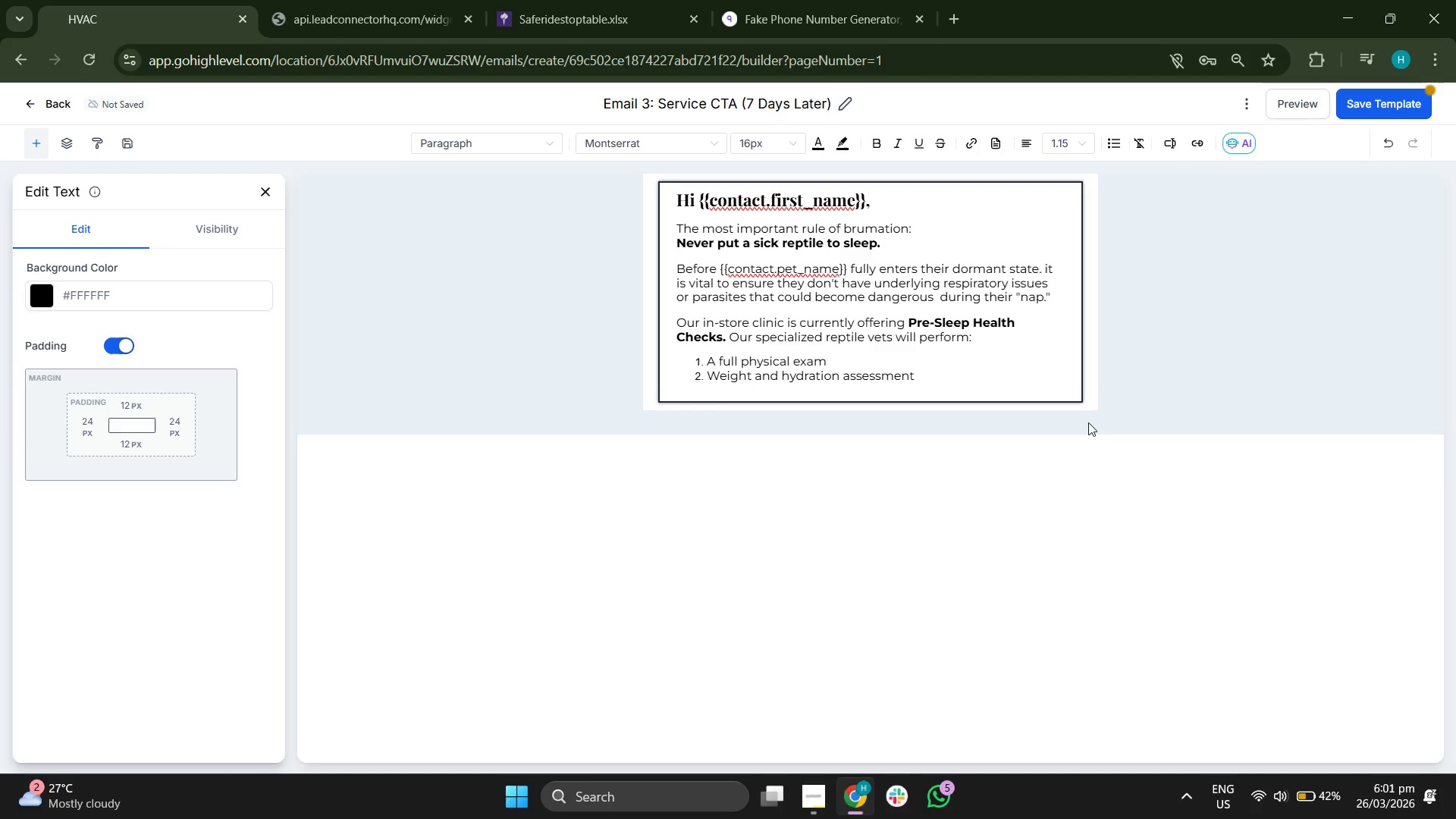 
key(Enter)
 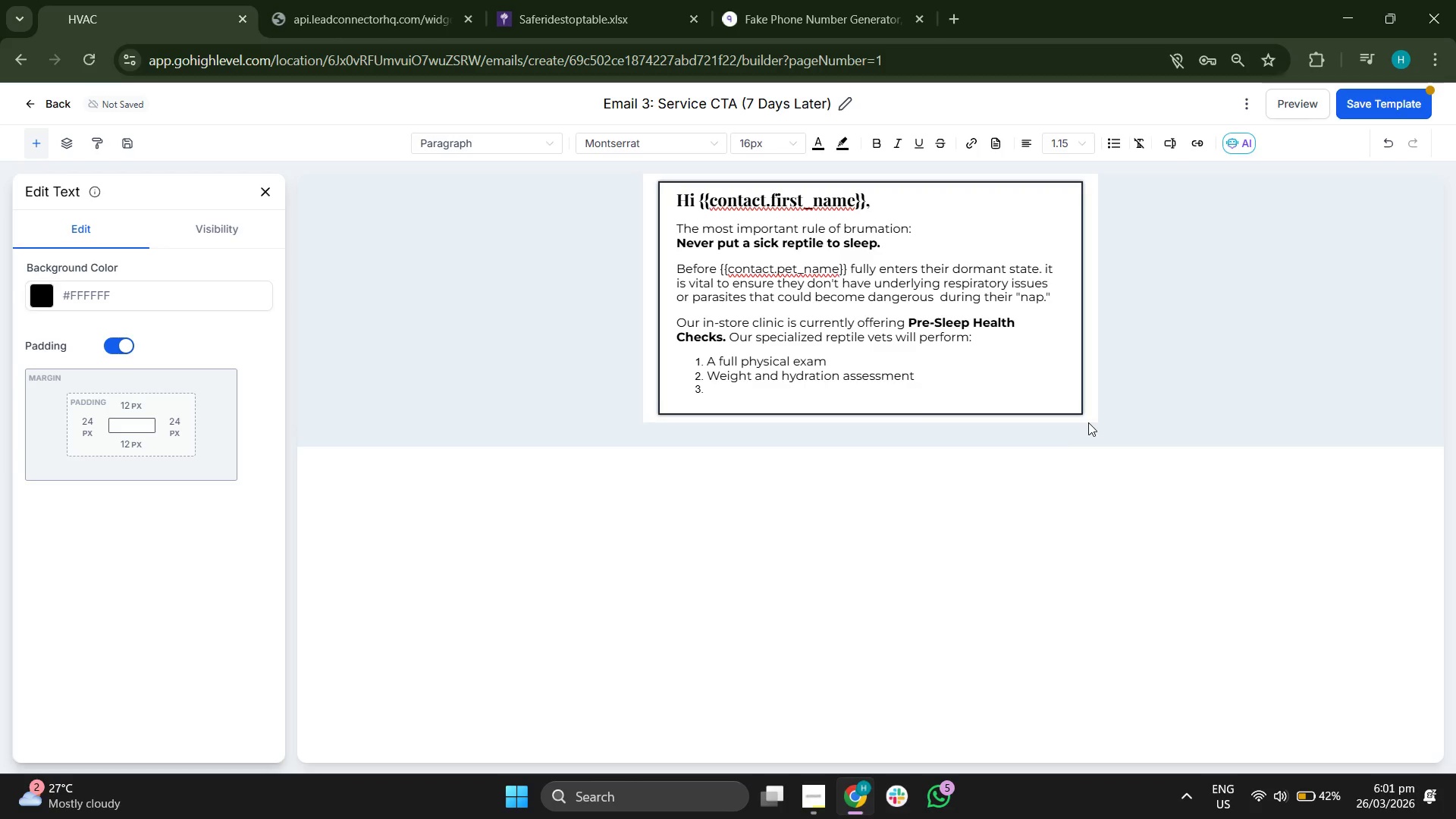 
type(Fecl)
 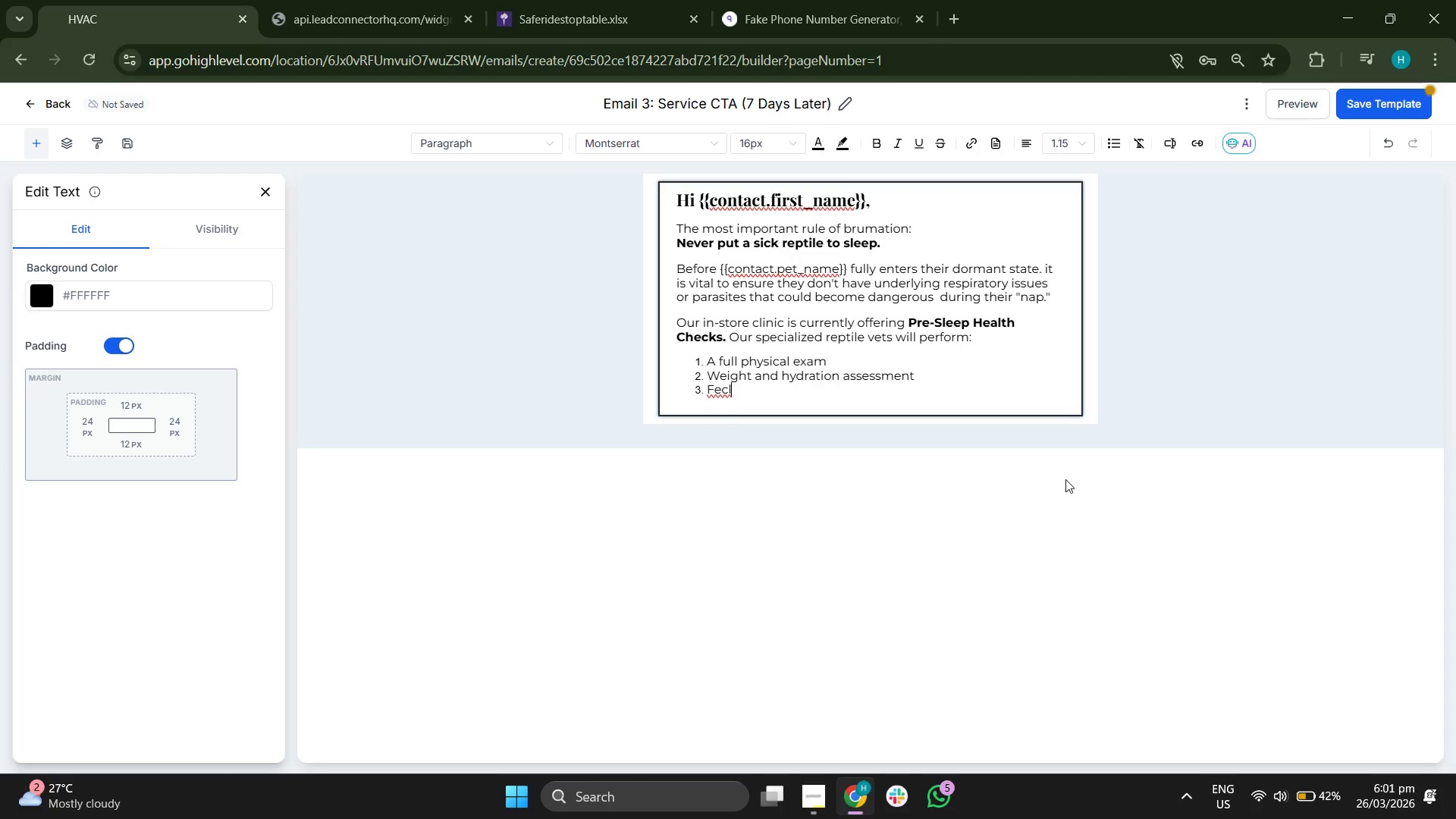 
key(Backspace)
type(a )
key(Backspace)
key(Backspace)
type(l)
key(Backspace)
type(al screenign )
key(Backspace)
key(Backspace)
key(Backspace)
type(ng for peach of mind)
 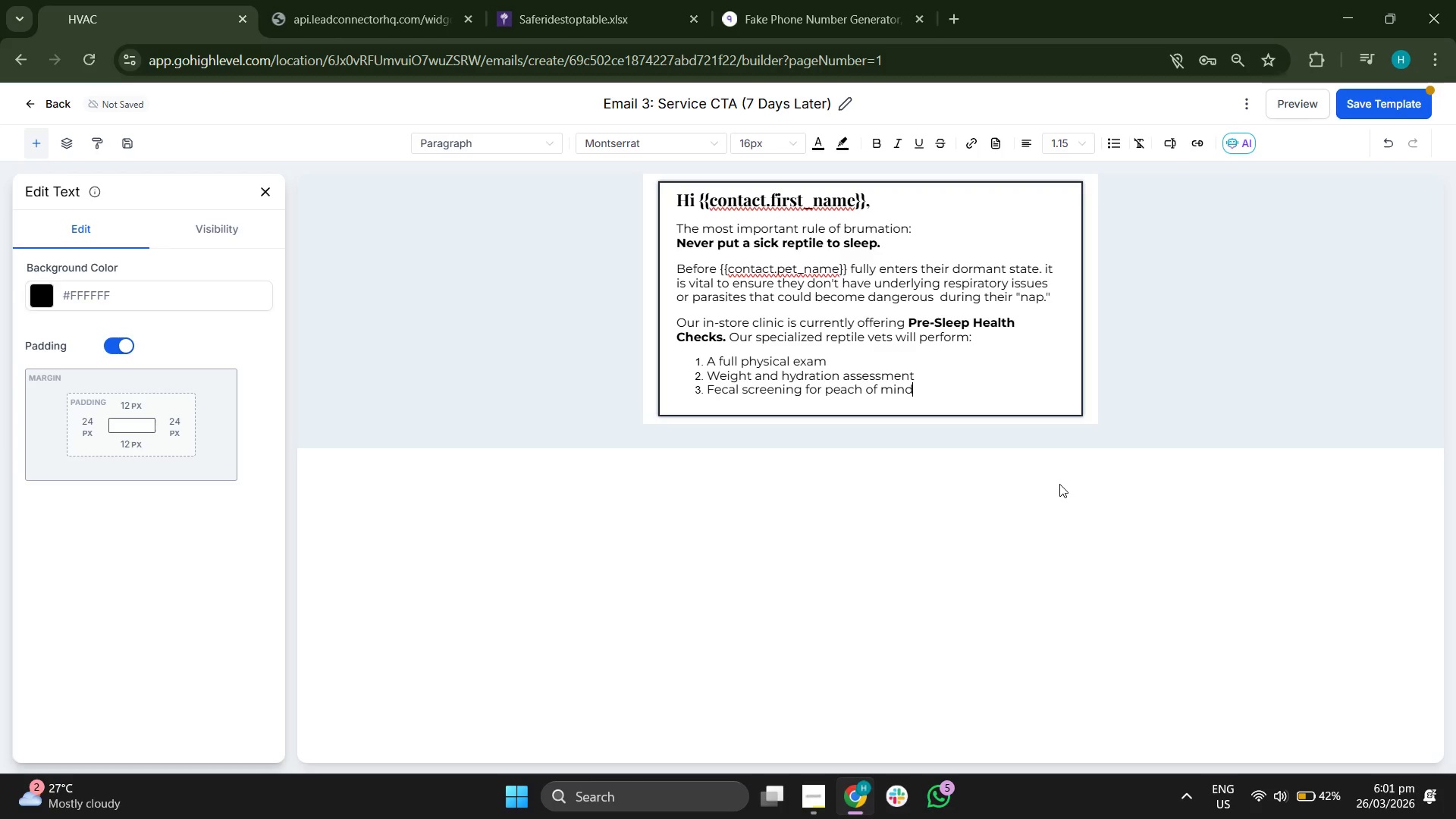 
key(Enter)
 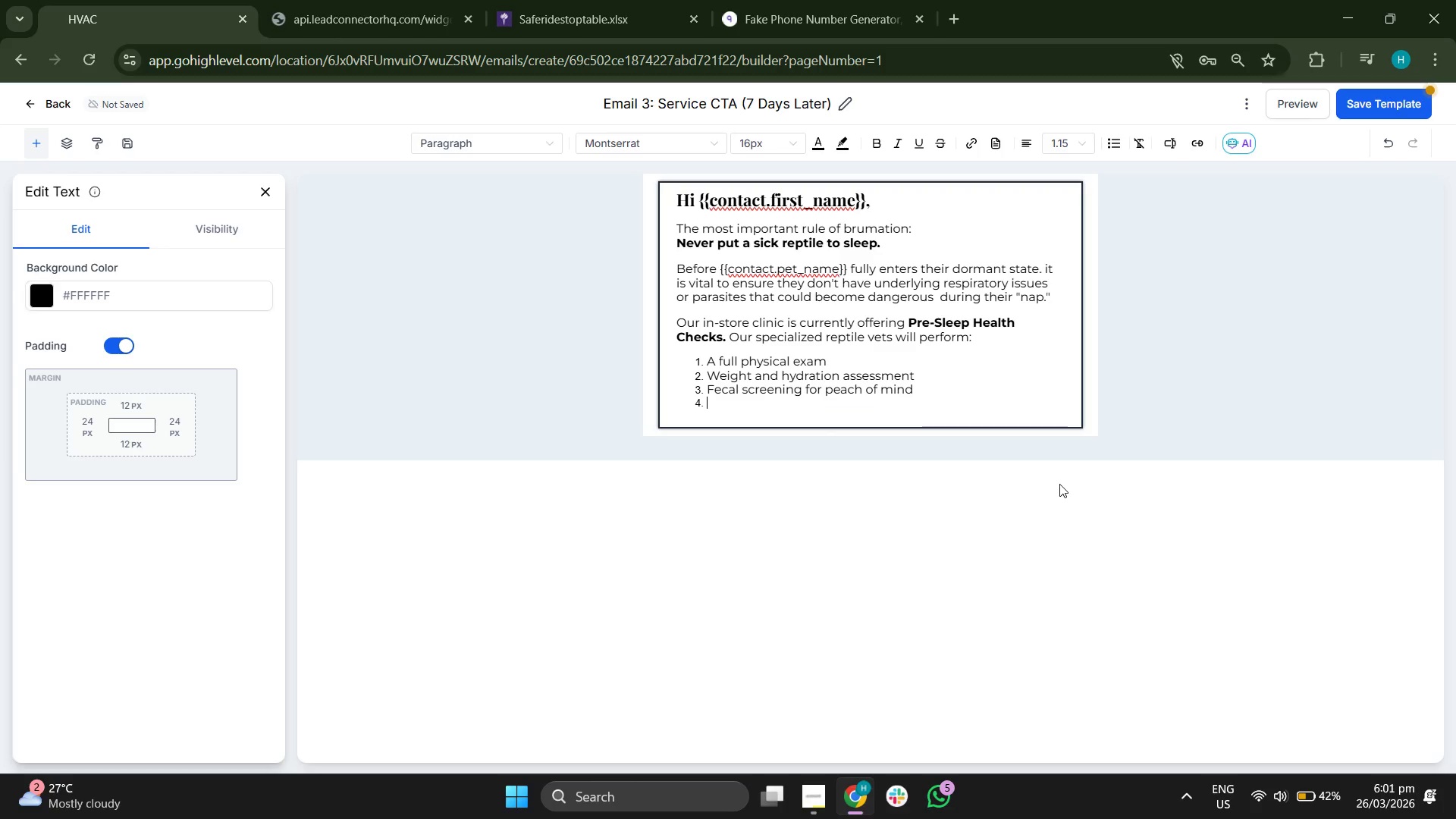 
key(Enter)
 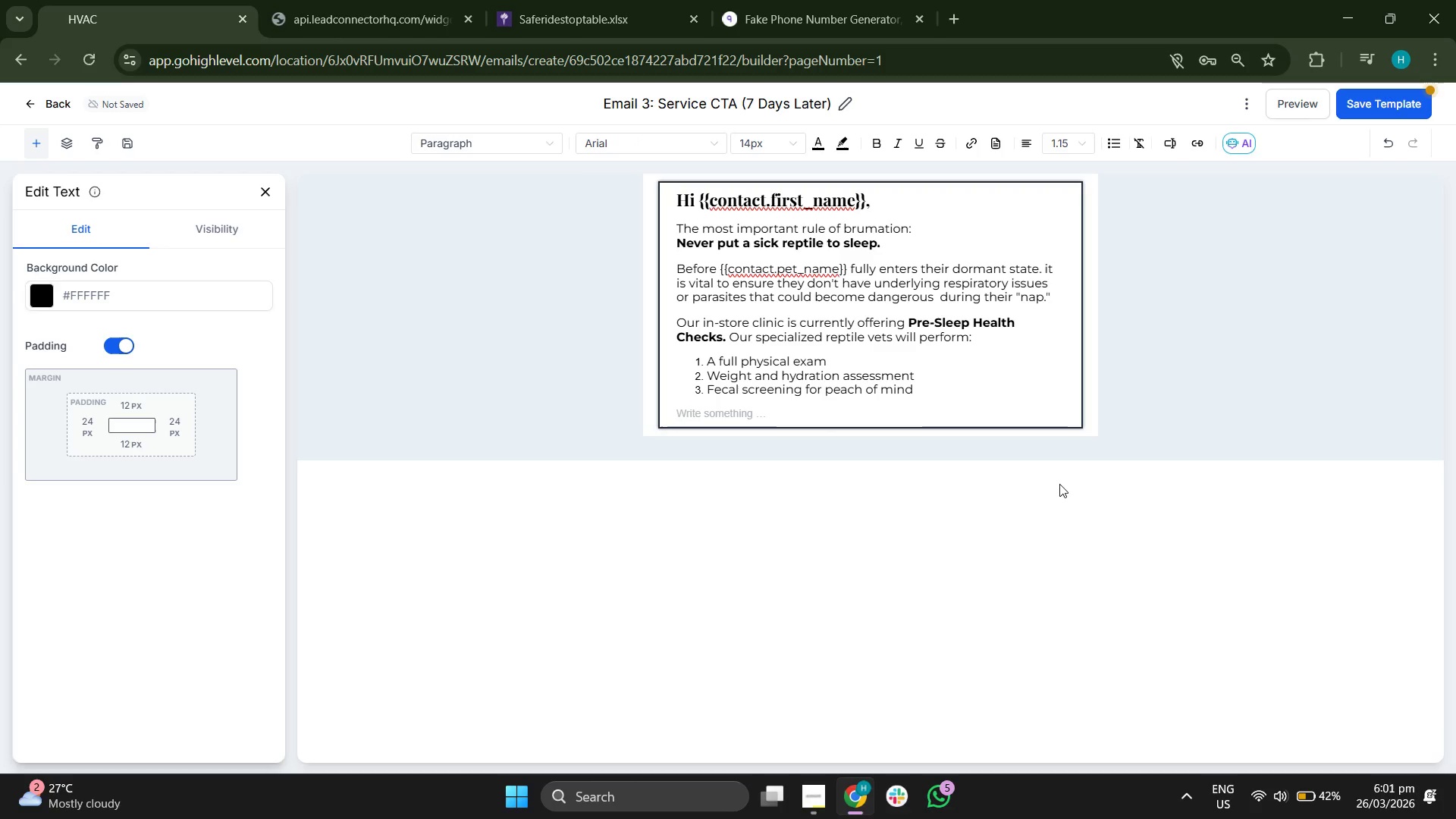 
type(S)
key(Backspace)
type(Slot are filling up fast s)
key(Backspace)
type(as the temperature drops! bOO)
key(Backspace)
key(Backspace)
key(Backspace)
type(Boo a check-u[)
key(Backspace)
type(p for {{contact.per)
key(Backspace)
type(t_name}} today.)
 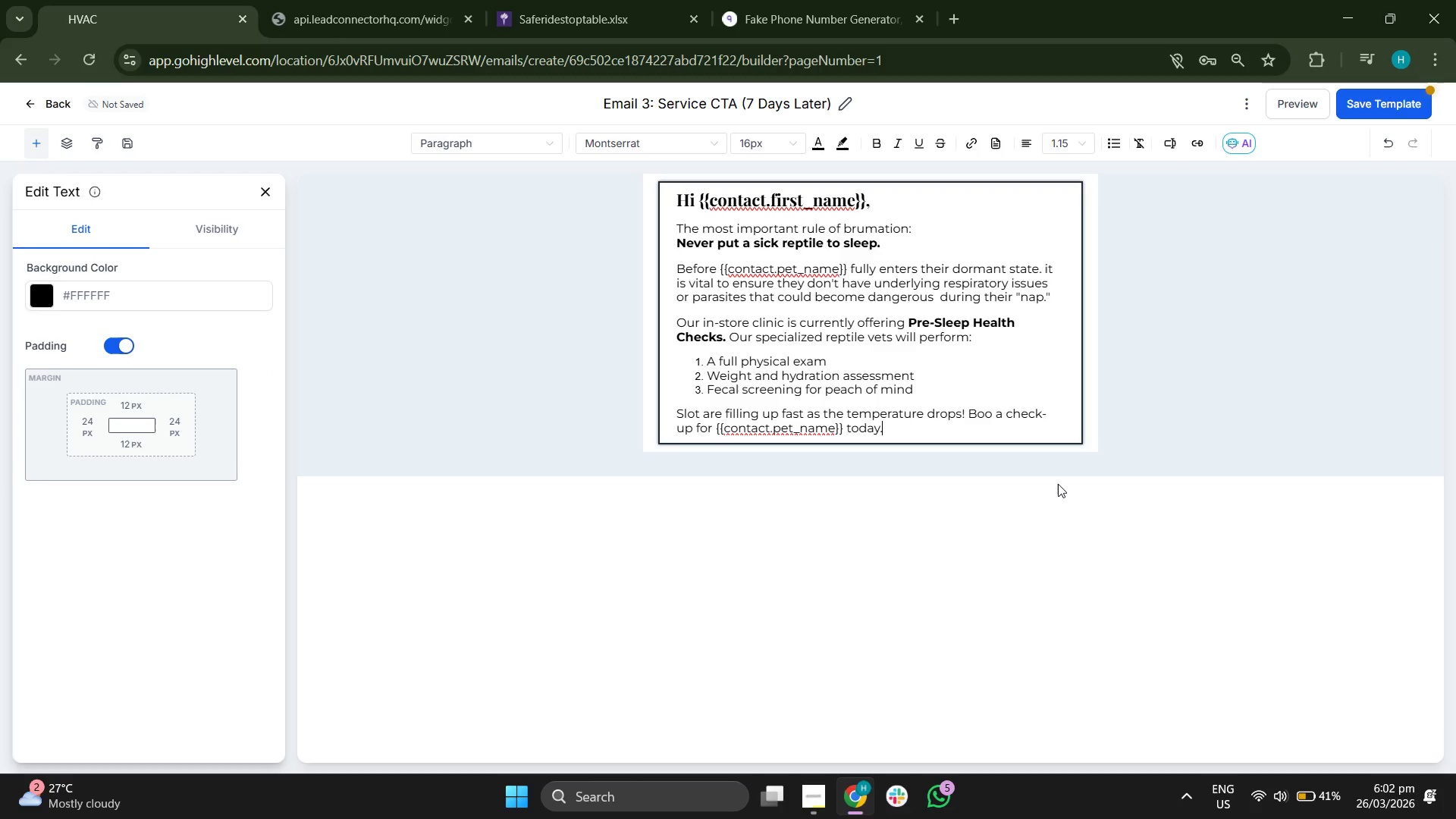 
left_click([1360, 100])
 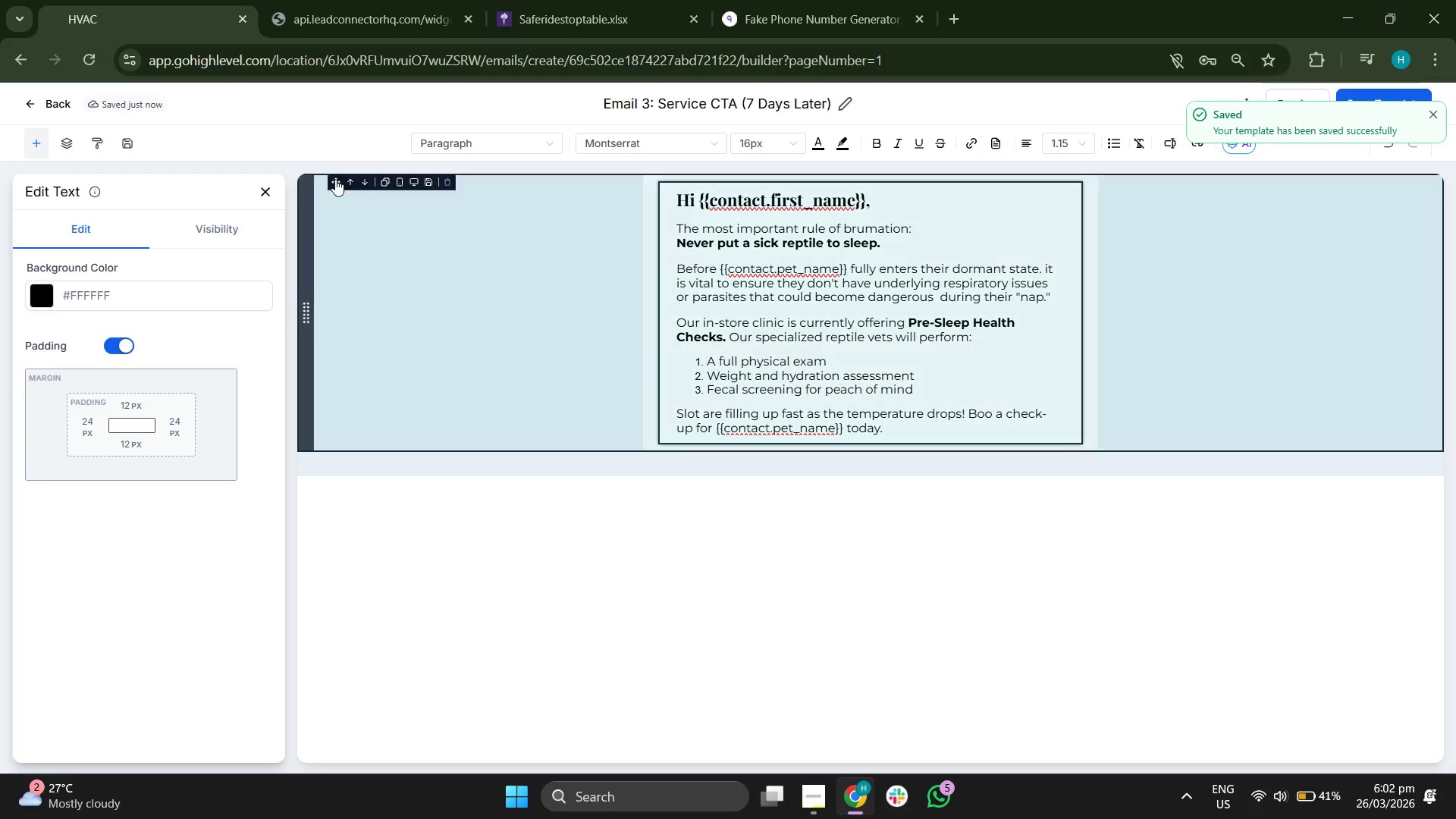 
left_click([268, 186])
 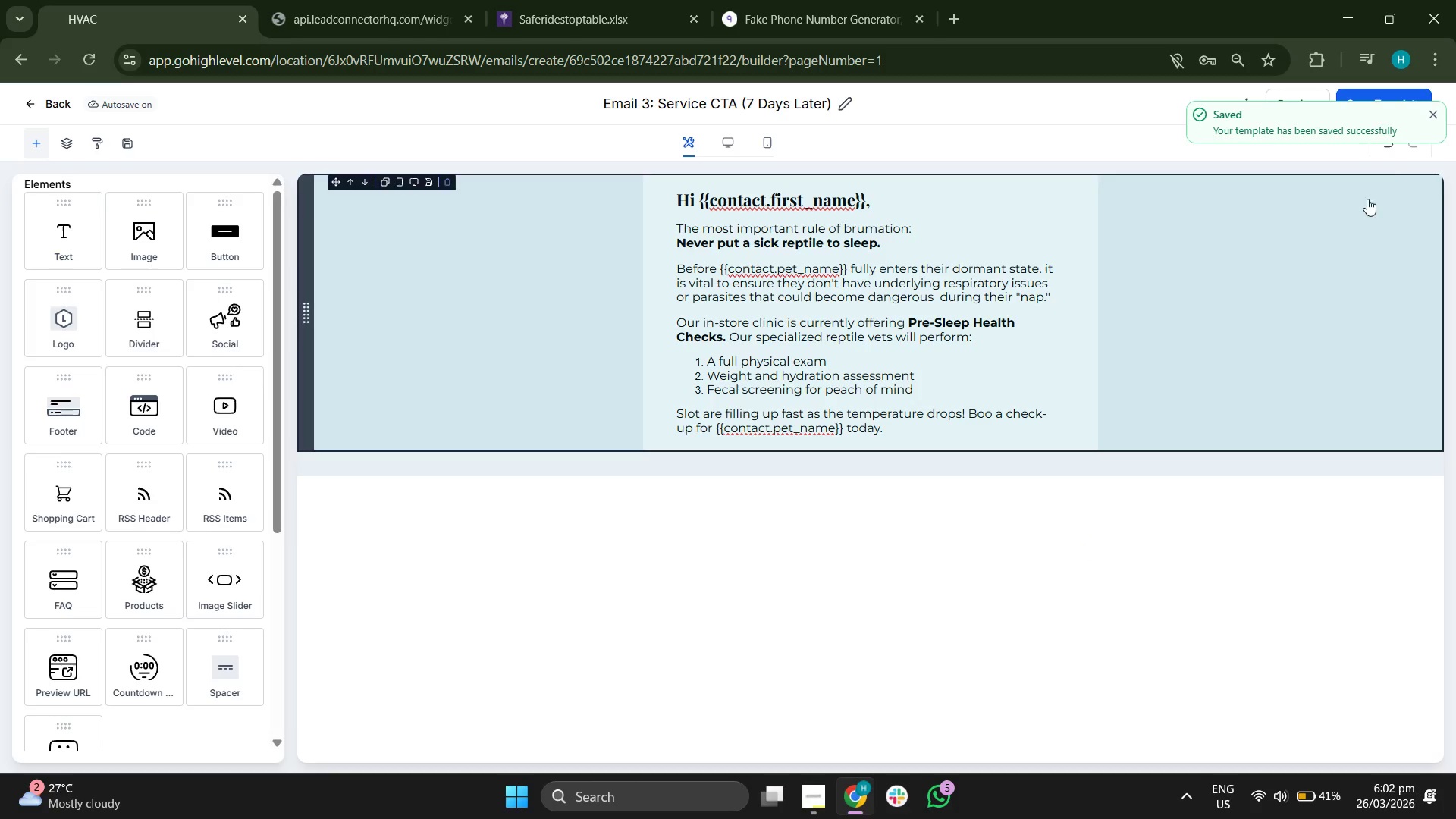 
left_click([1436, 118])
 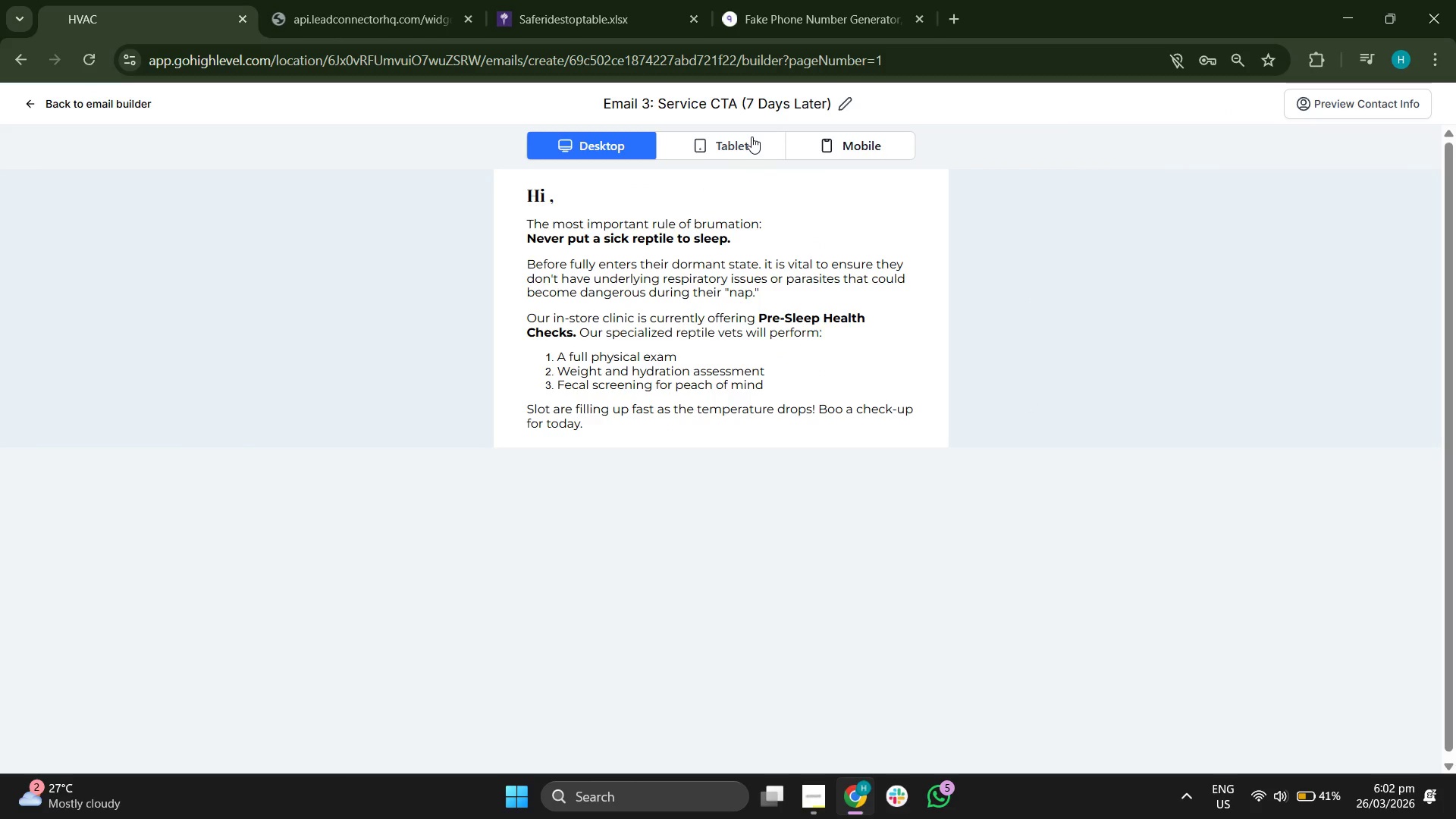 
left_click([752, 136])
 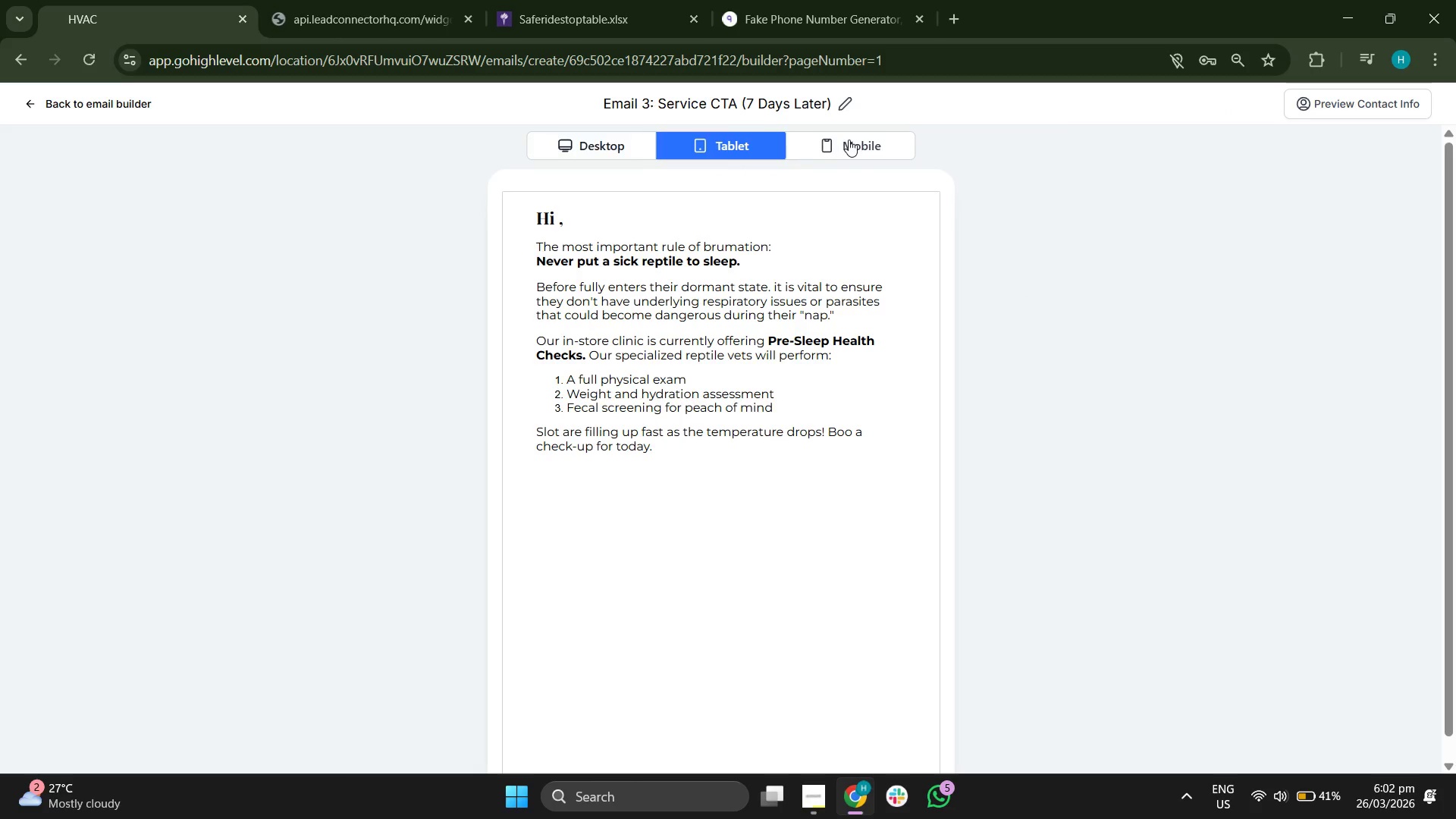 
left_click([849, 140])
 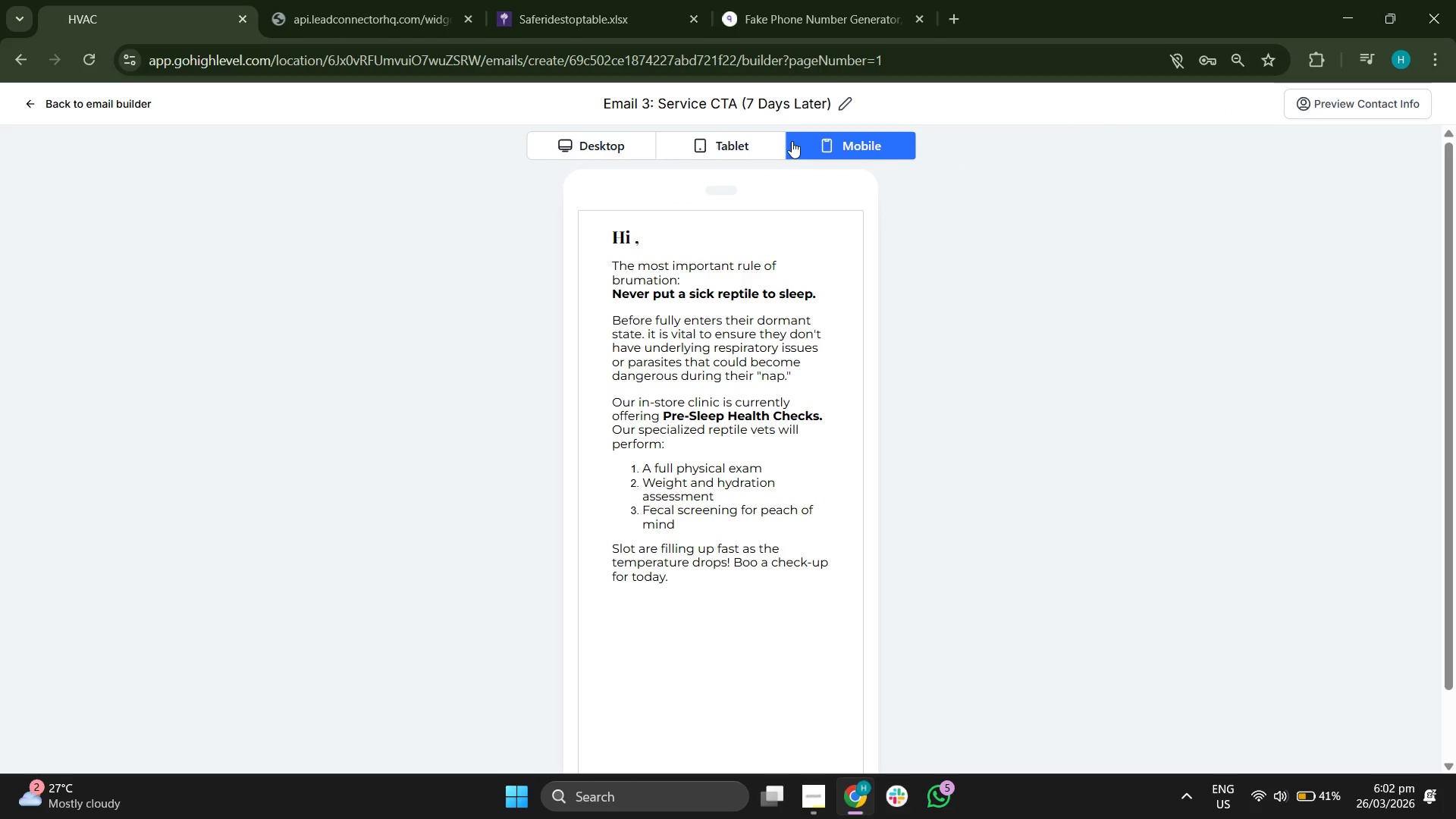 
left_click([621, 140])
 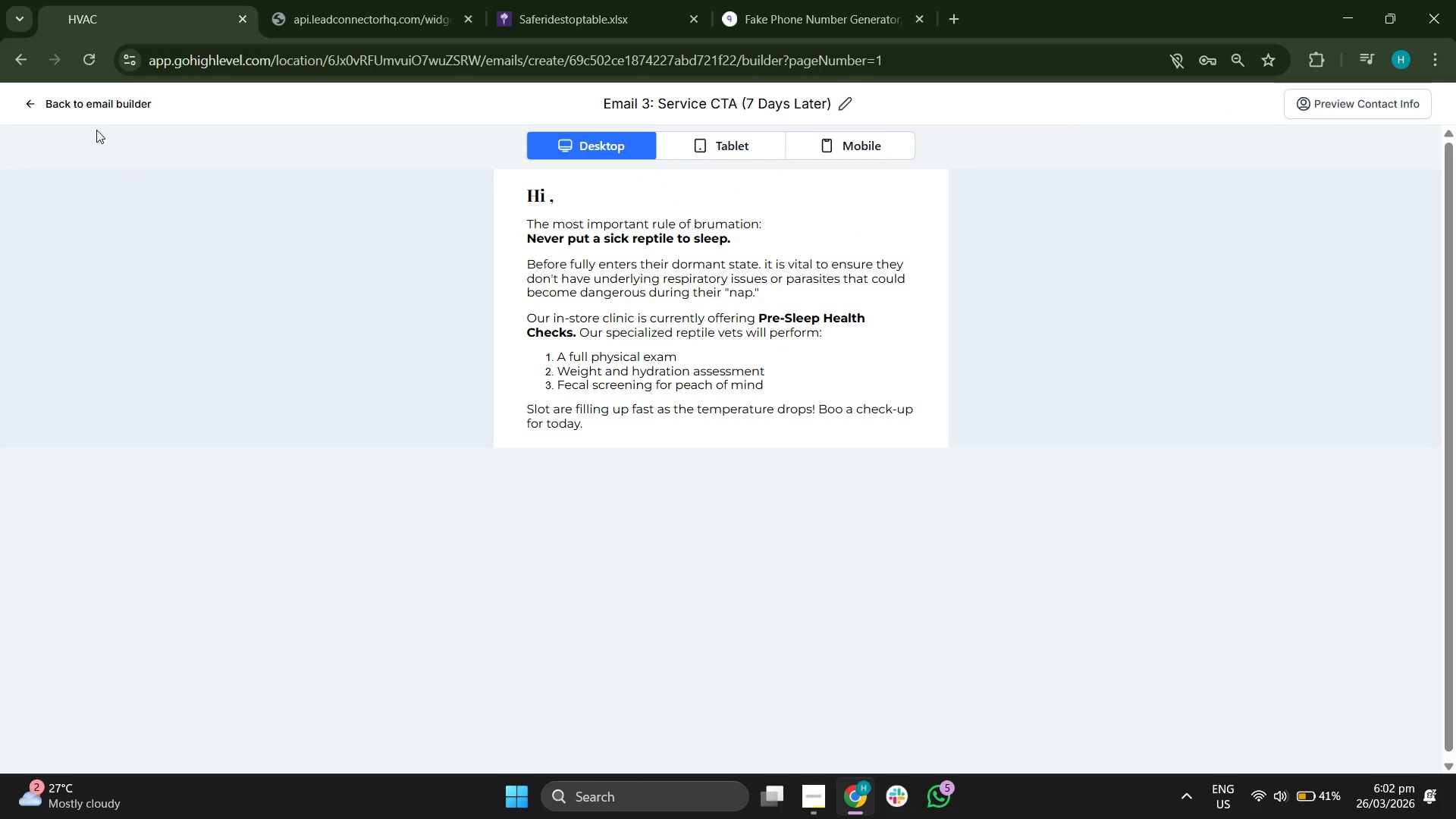 
left_click([76, 108])
 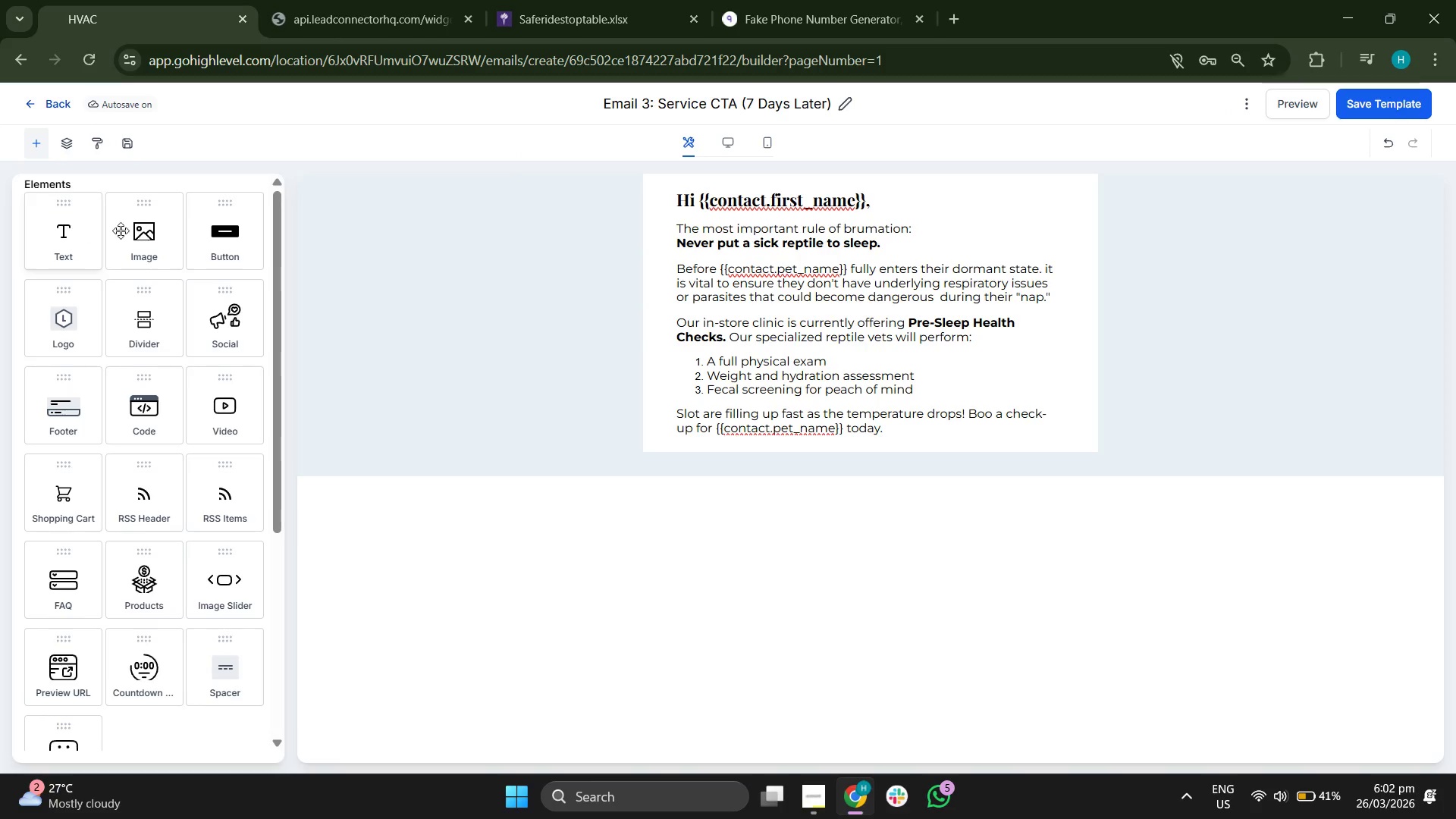 
left_click_drag(start_coordinate=[218, 237], to_coordinate=[783, 428])
 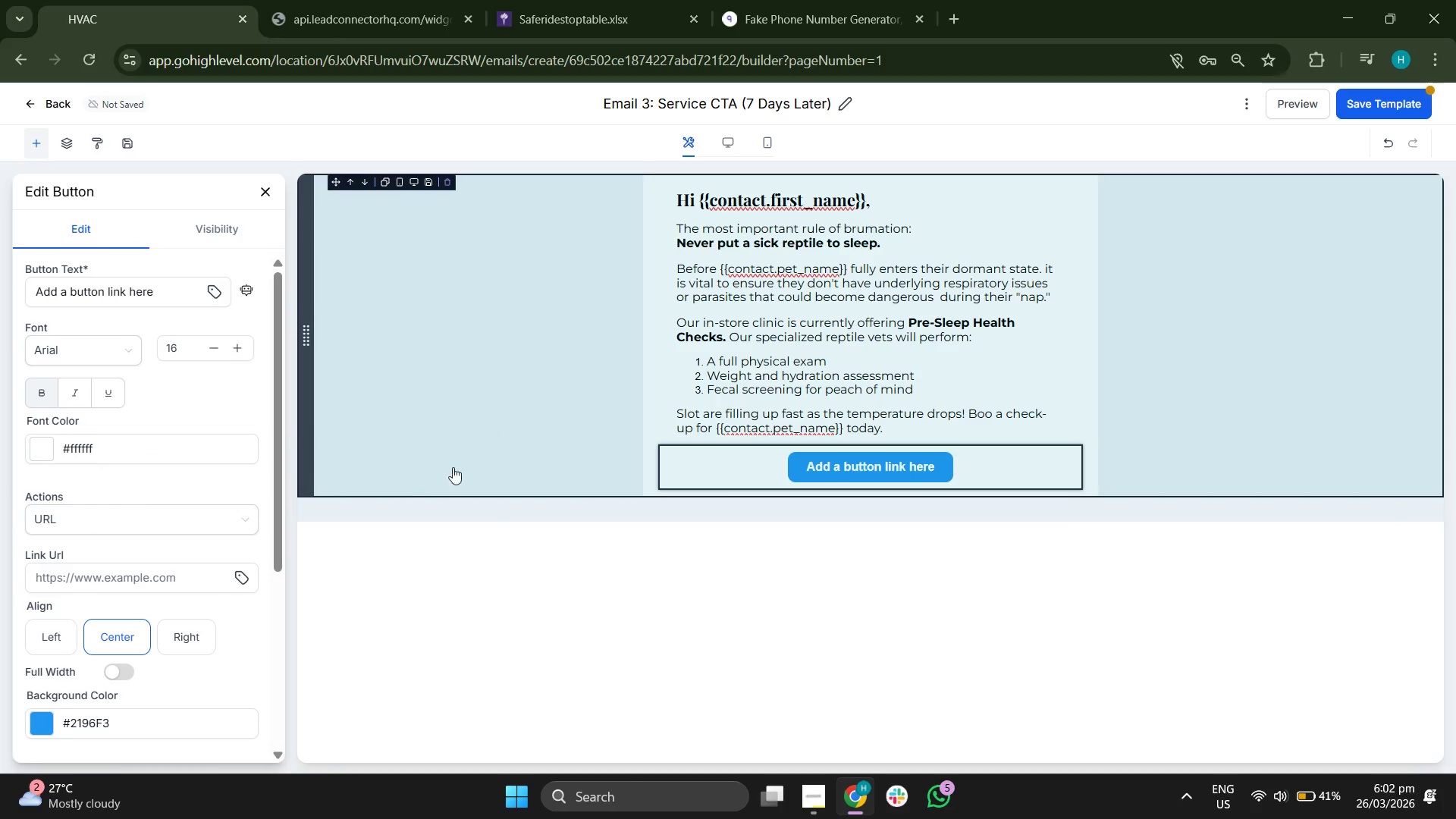 
scroll: coordinate [196, 495], scroll_direction: down, amount: 2.0
 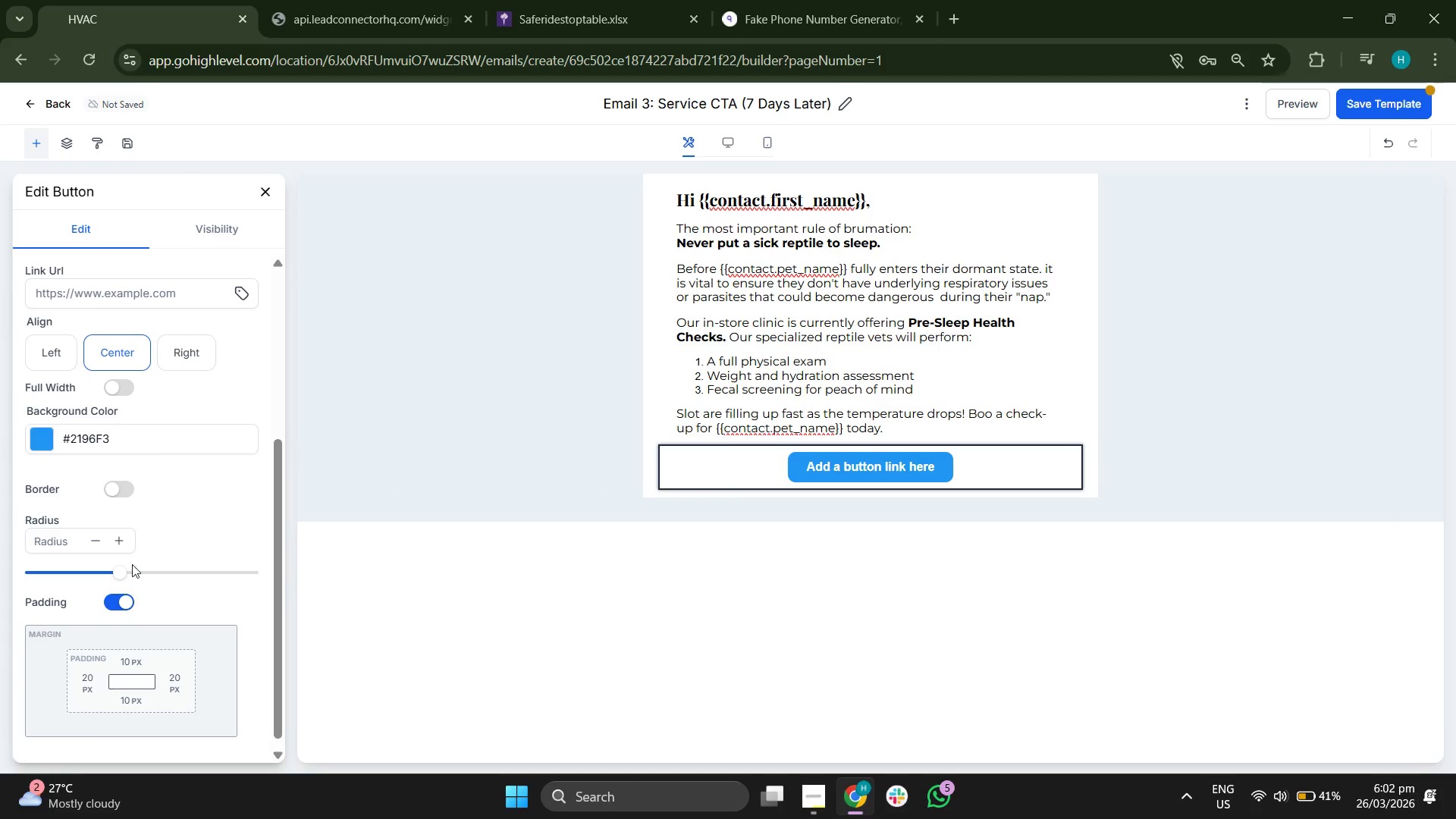 
left_click_drag(start_coordinate=[121, 566], to_coordinate=[207, 567])
 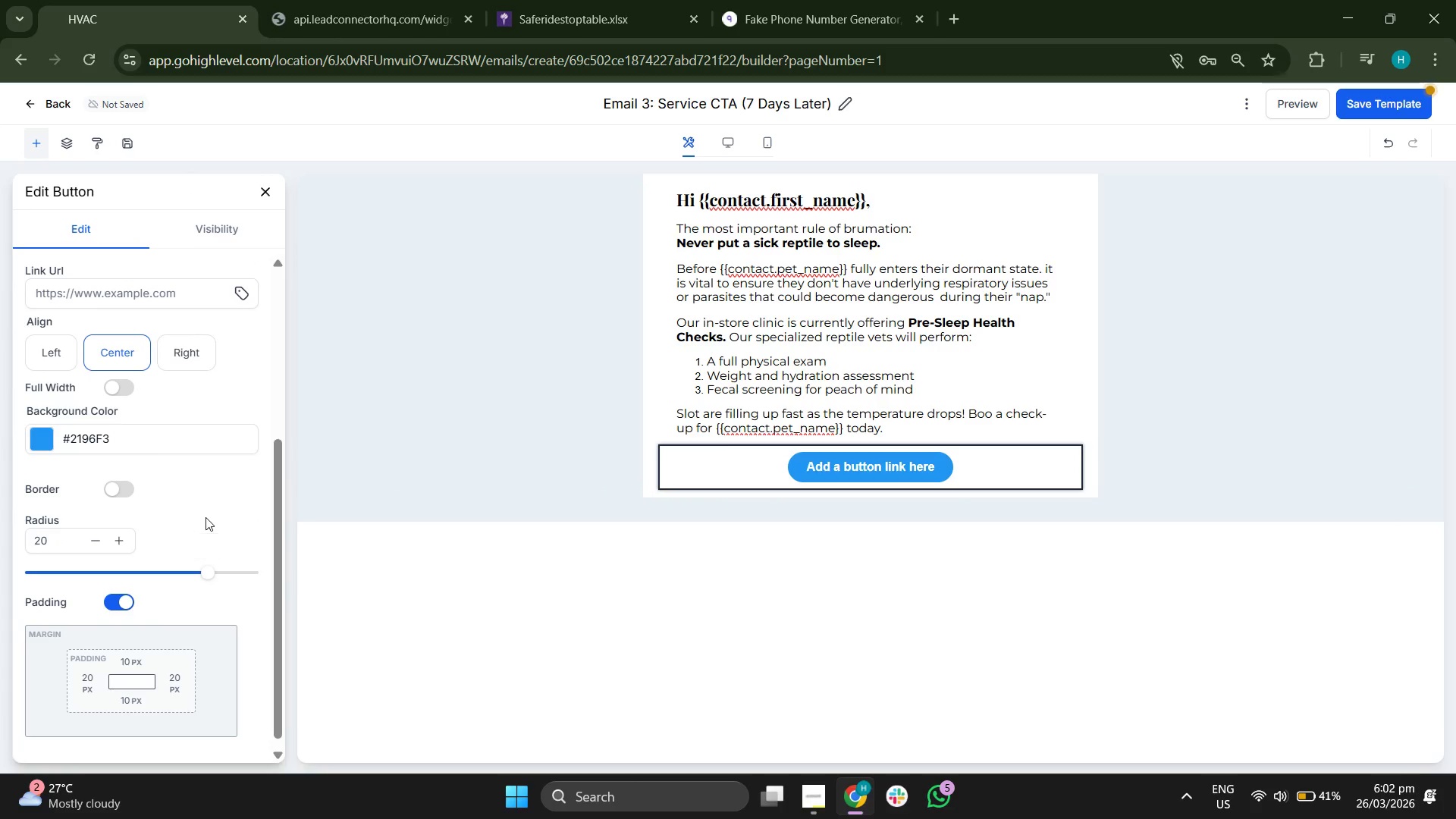 
scroll: coordinate [206, 517], scroll_direction: up, amount: 2.0
 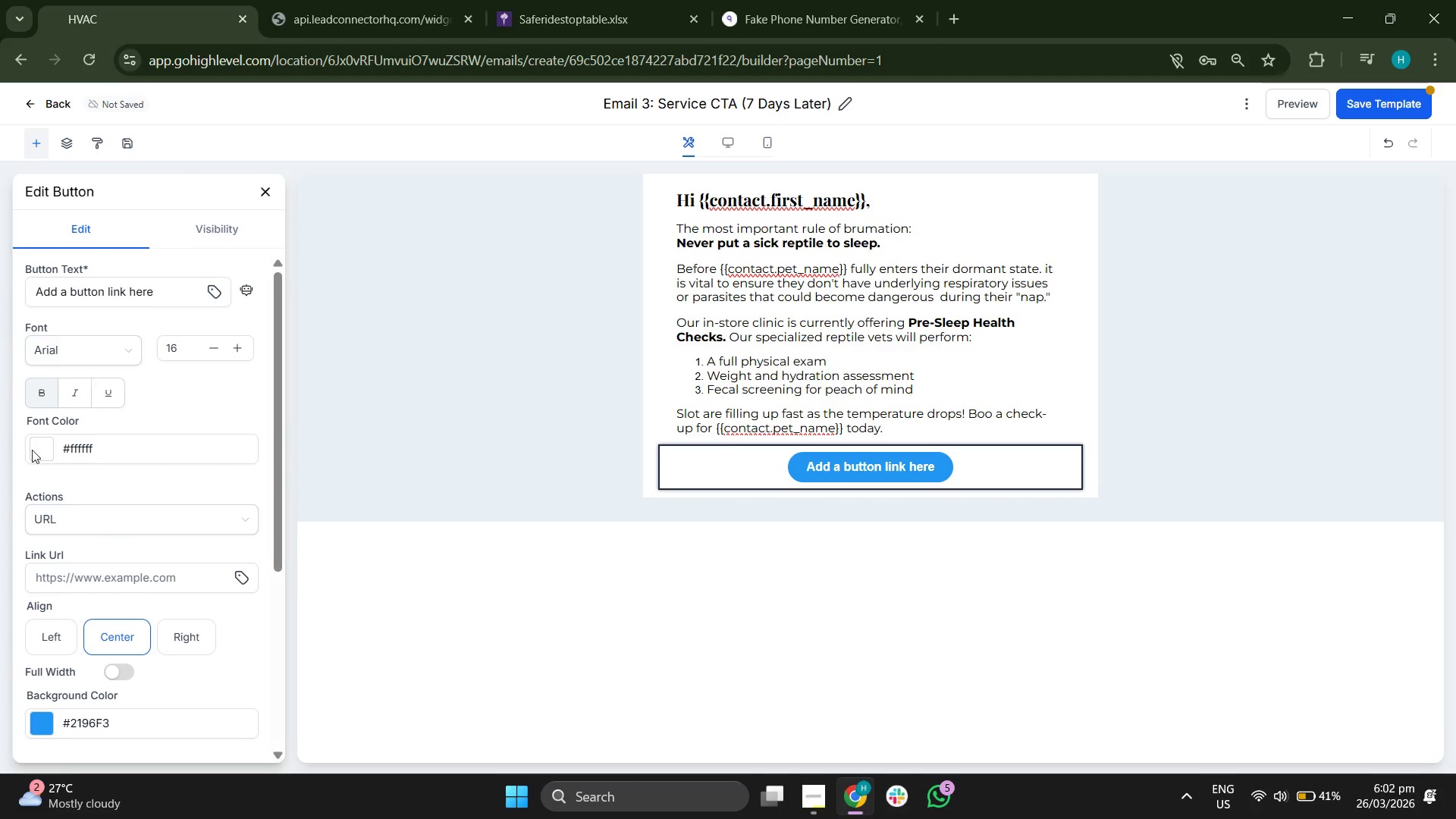 
scroll: coordinate [71, 486], scroll_direction: down, amount: 1.0
 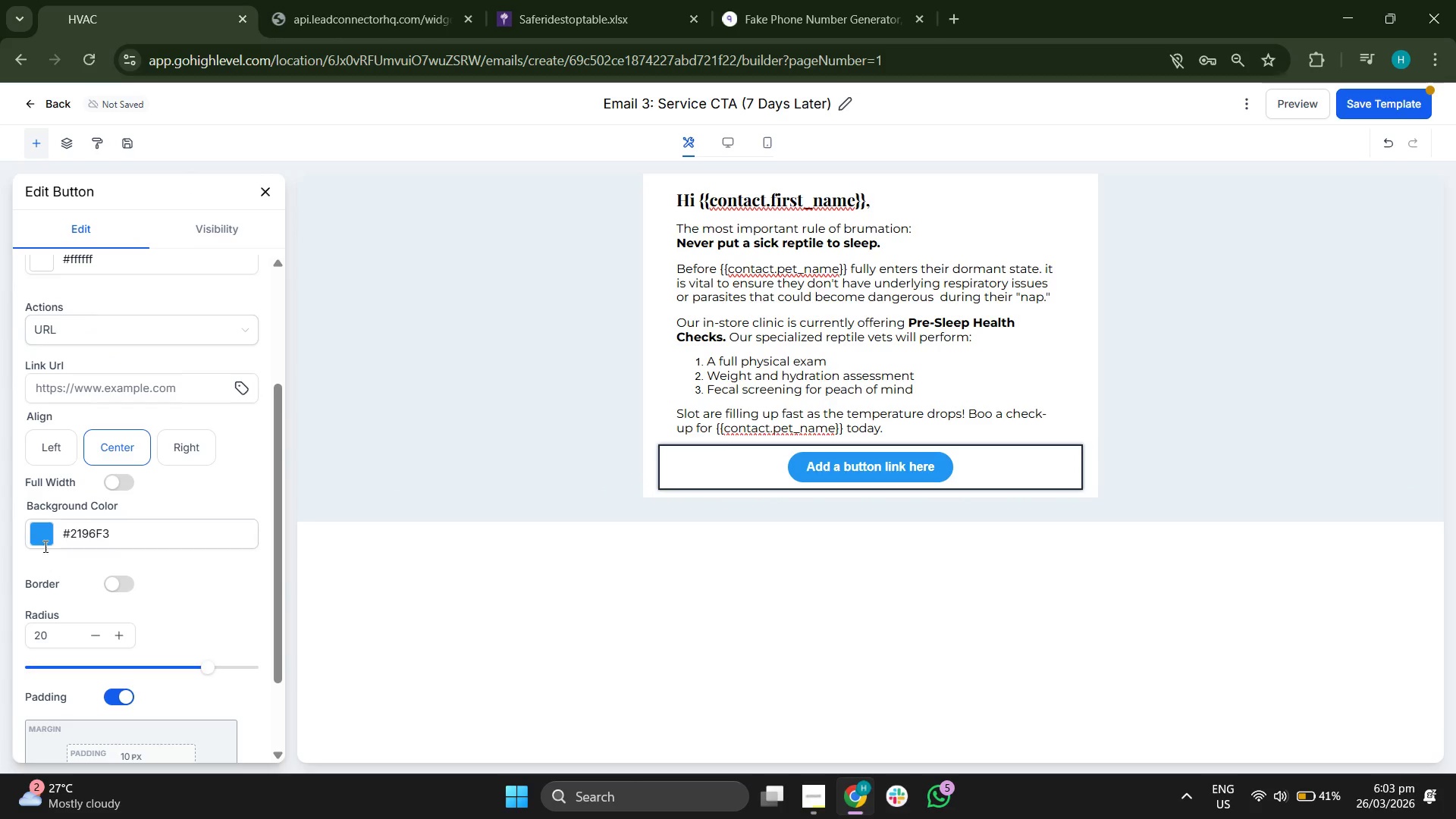 
left_click([42, 537])
 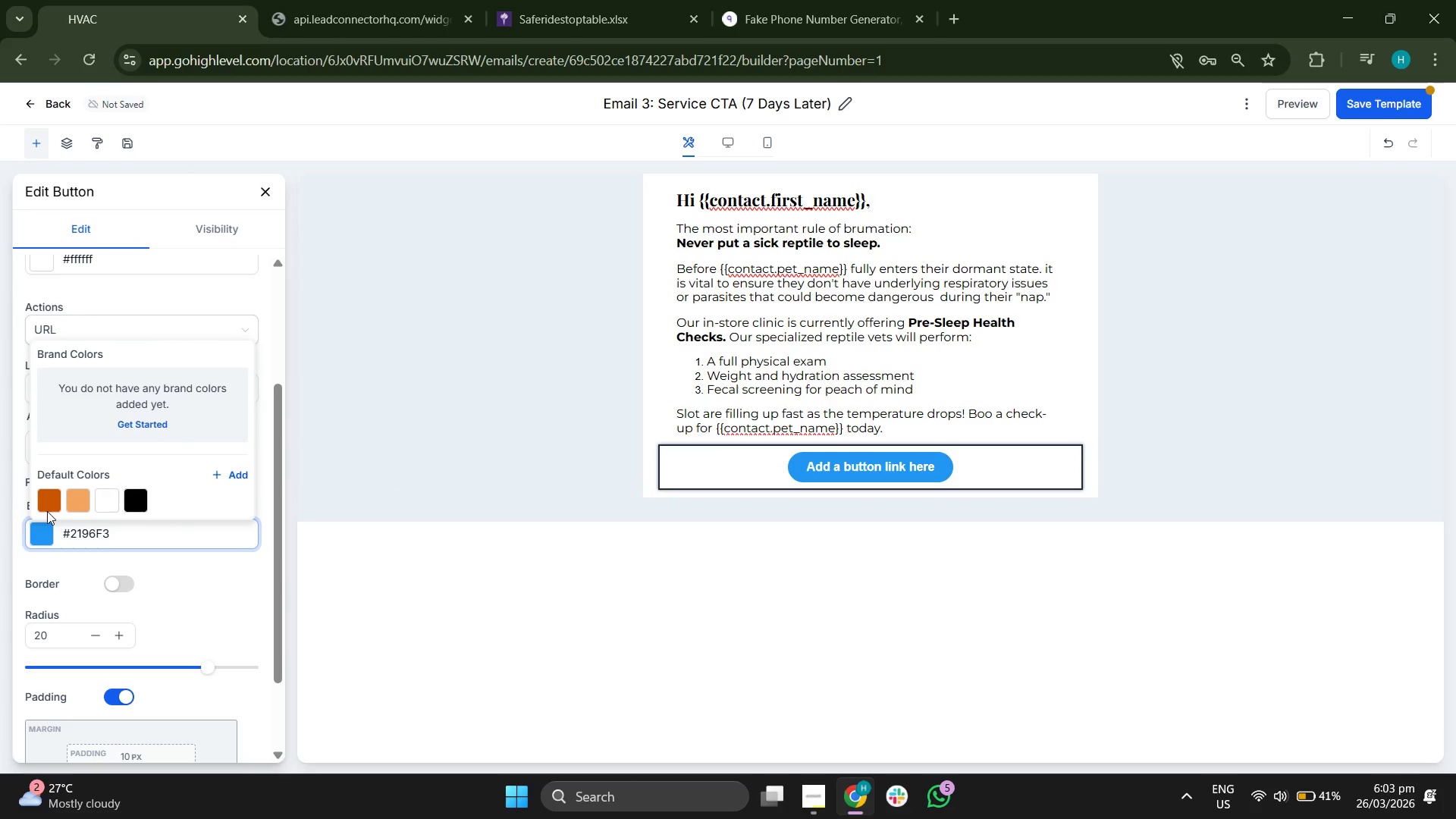 
left_click([46, 498])
 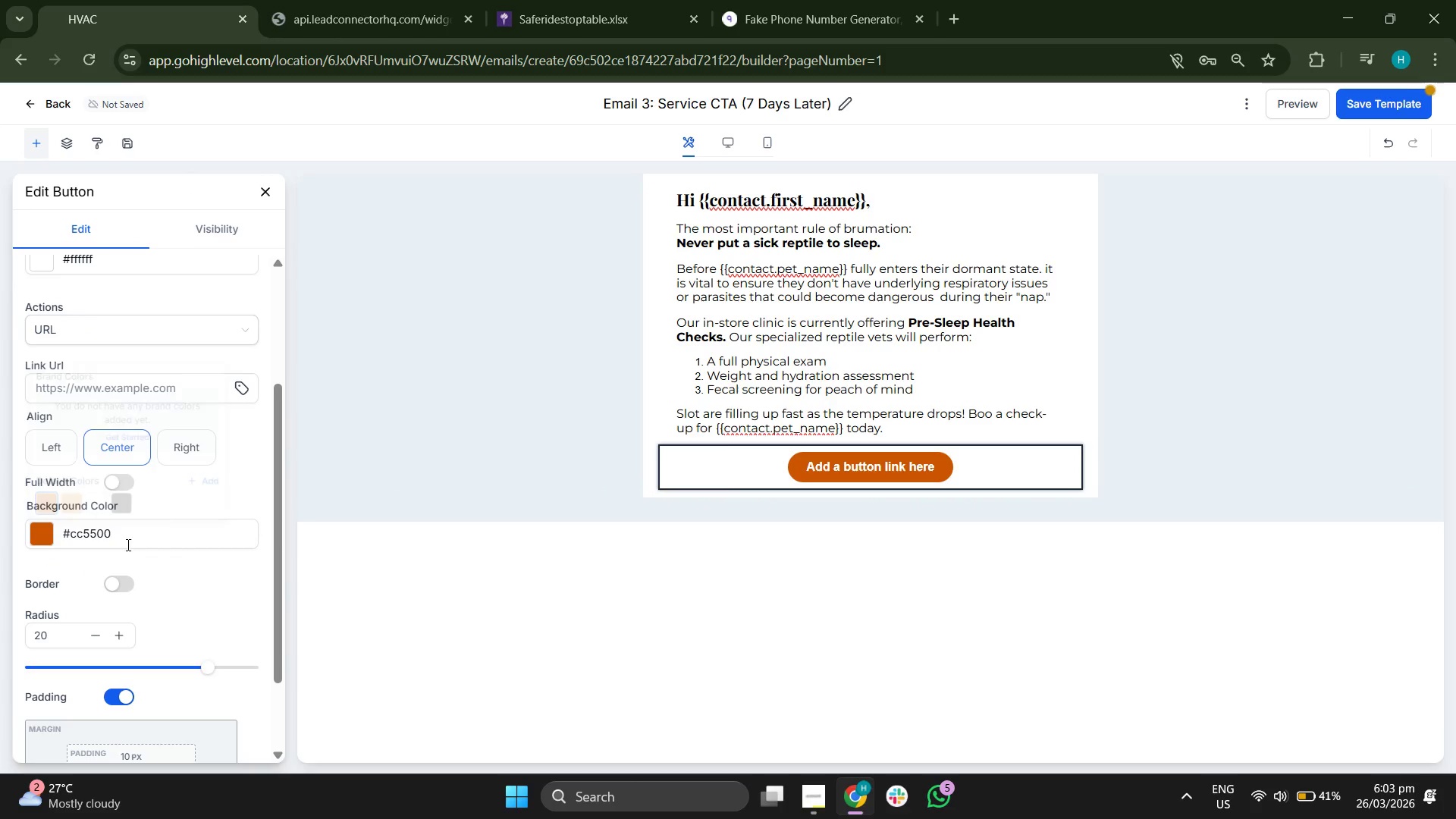 
scroll: coordinate [256, 478], scroll_direction: up, amount: 4.0
 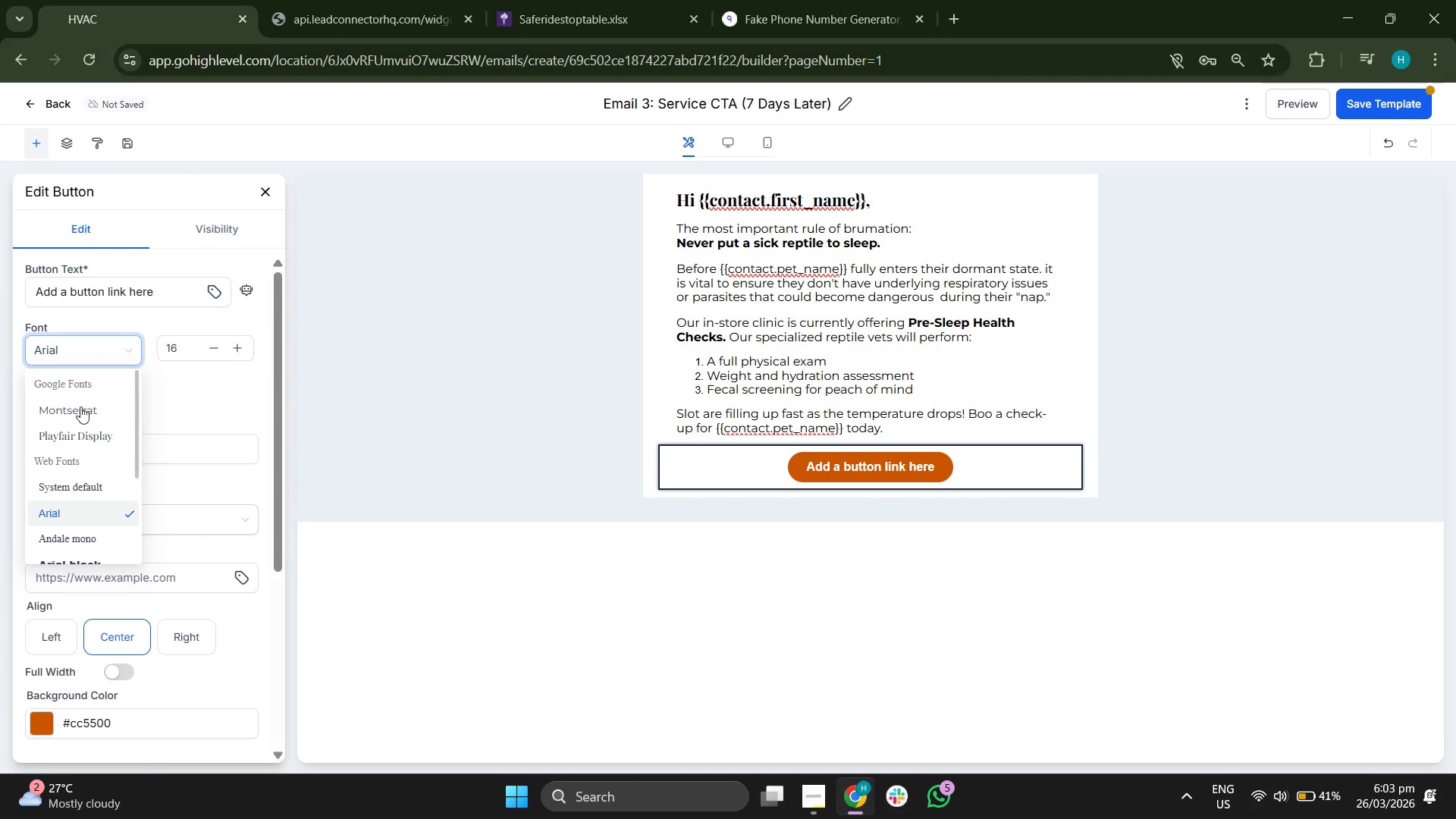 
left_click([75, 413])
 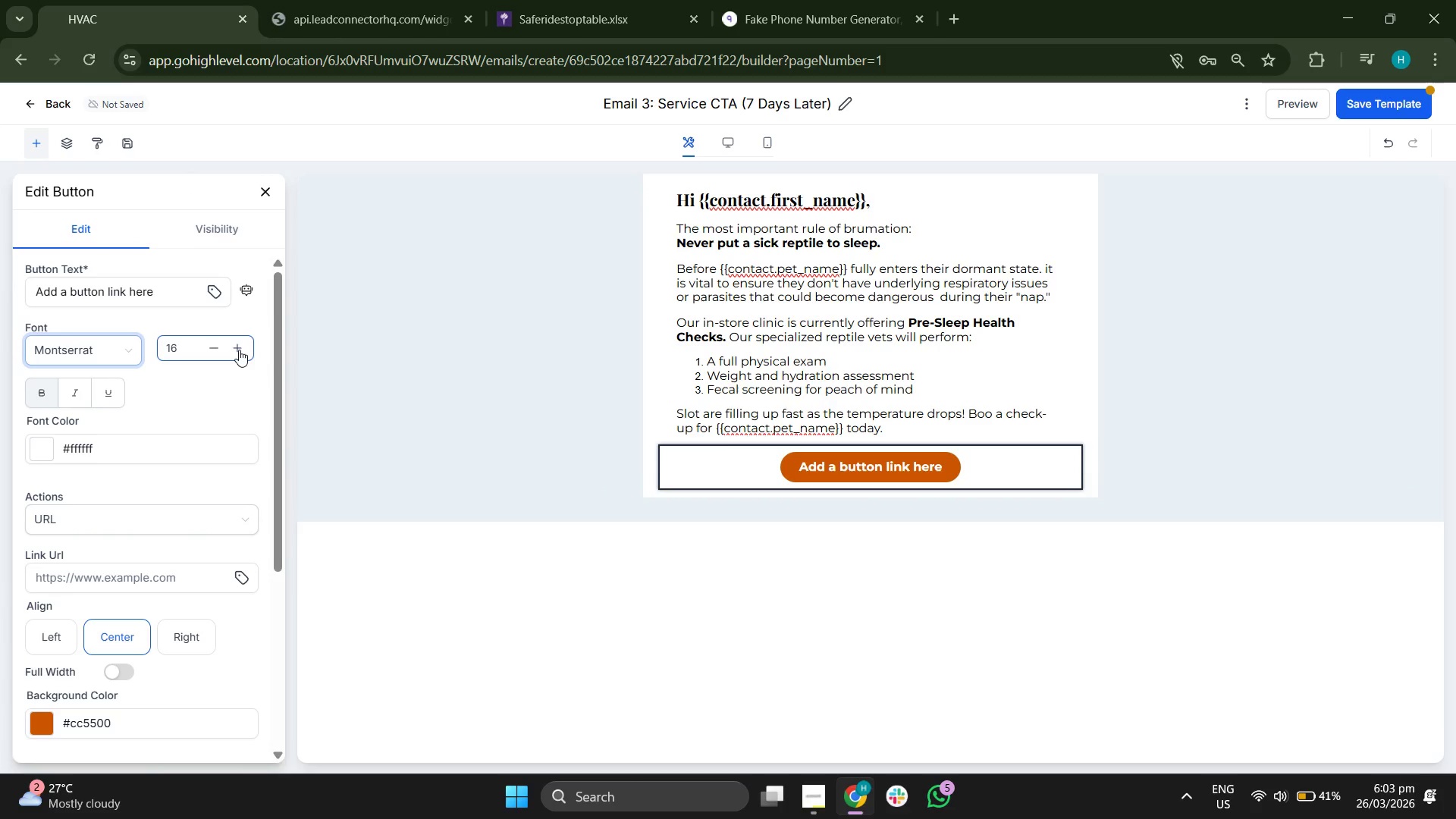 
double_click([239, 350])
 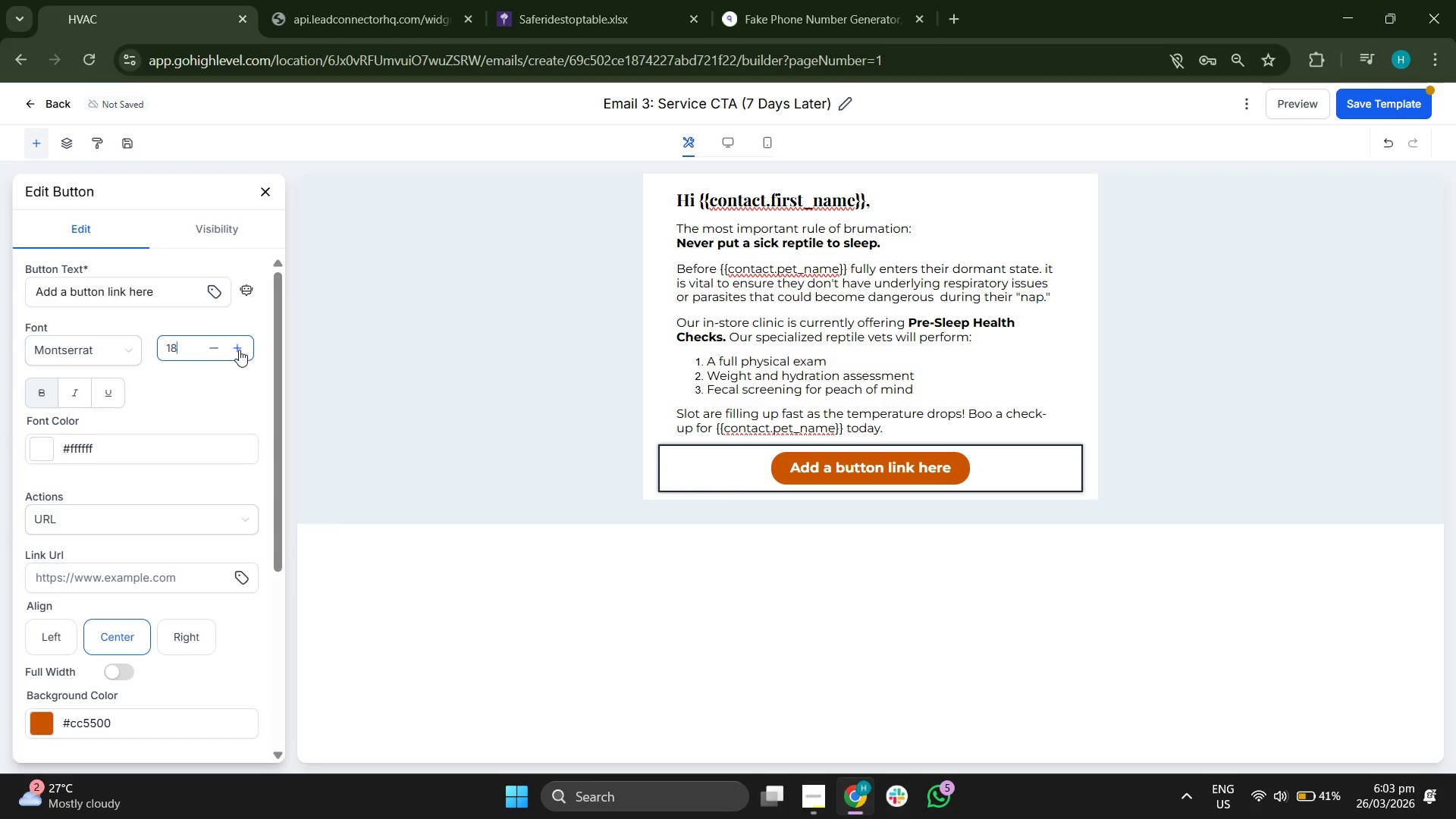 
triple_click([239, 350])
 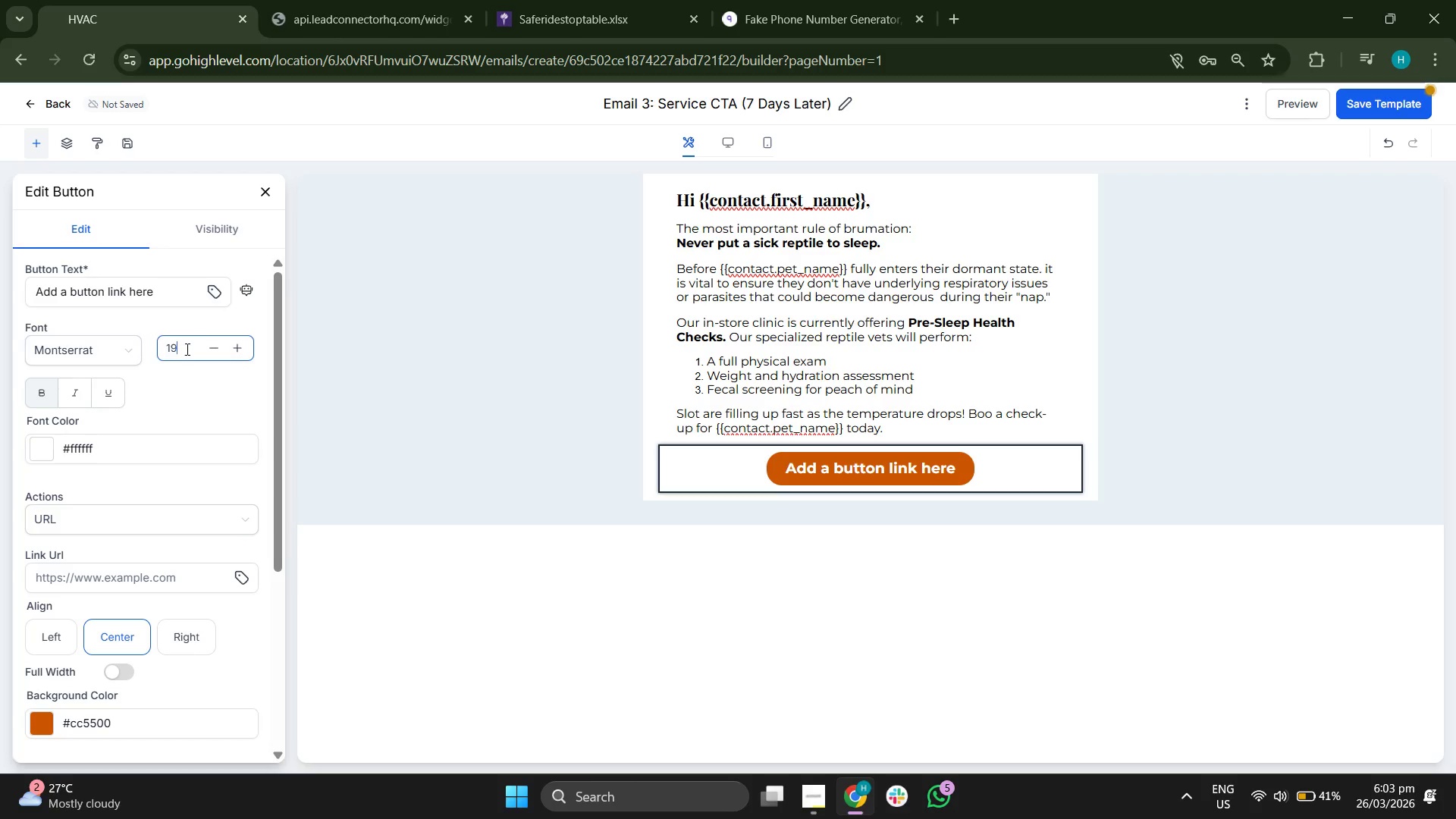 
left_click([201, 344])
 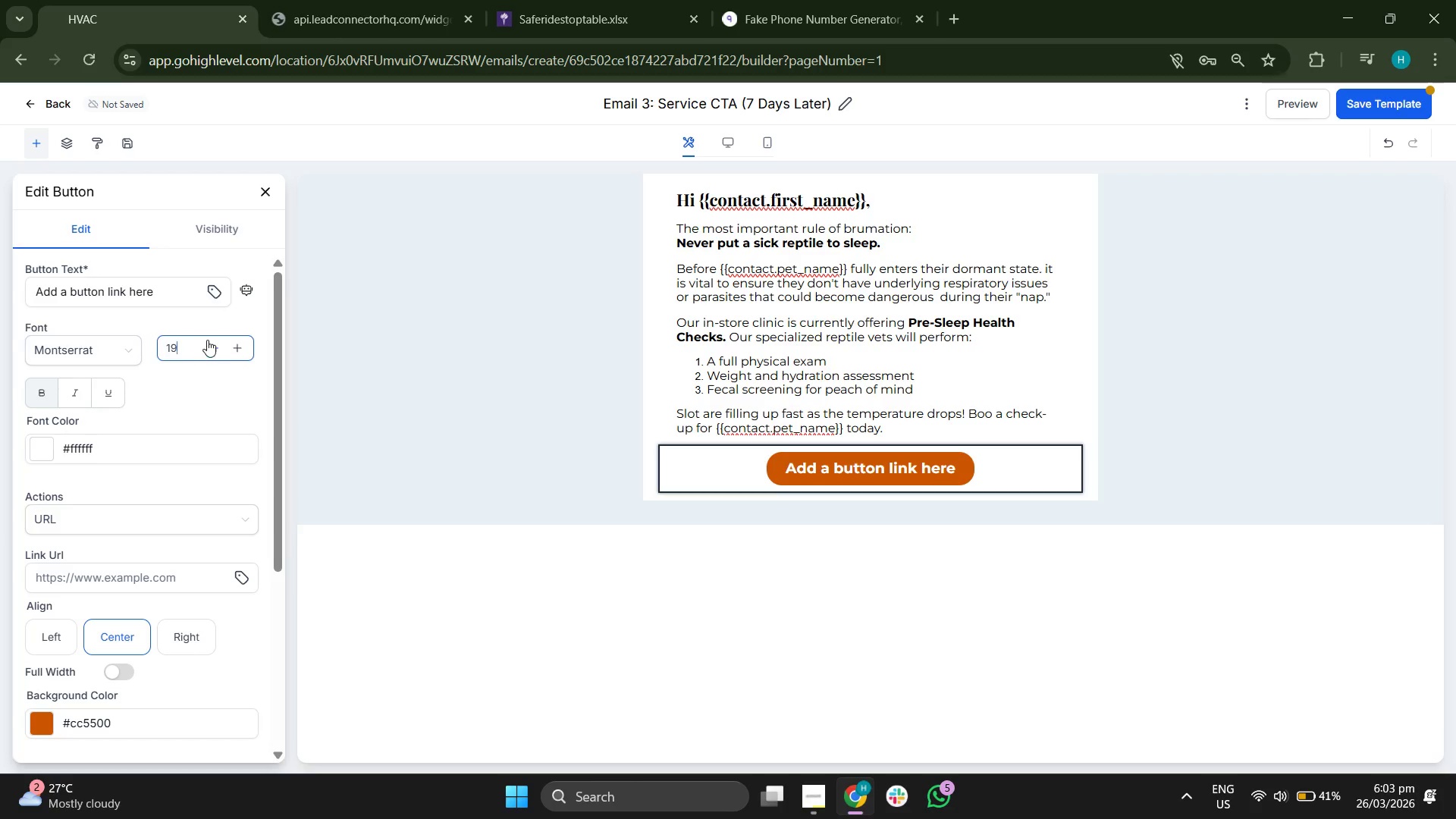 
left_click([207, 340])
 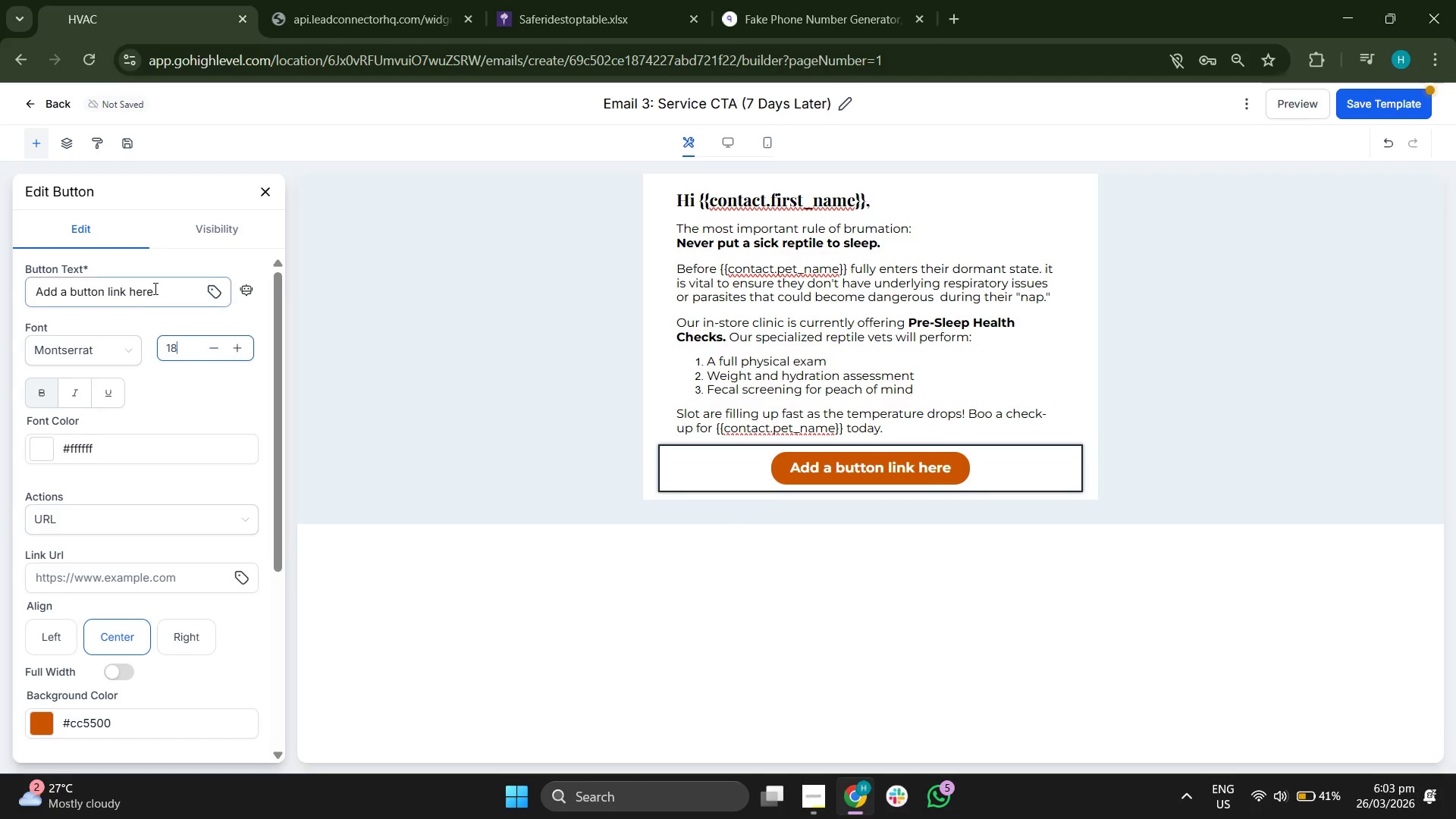 
left_click([154, 287])
 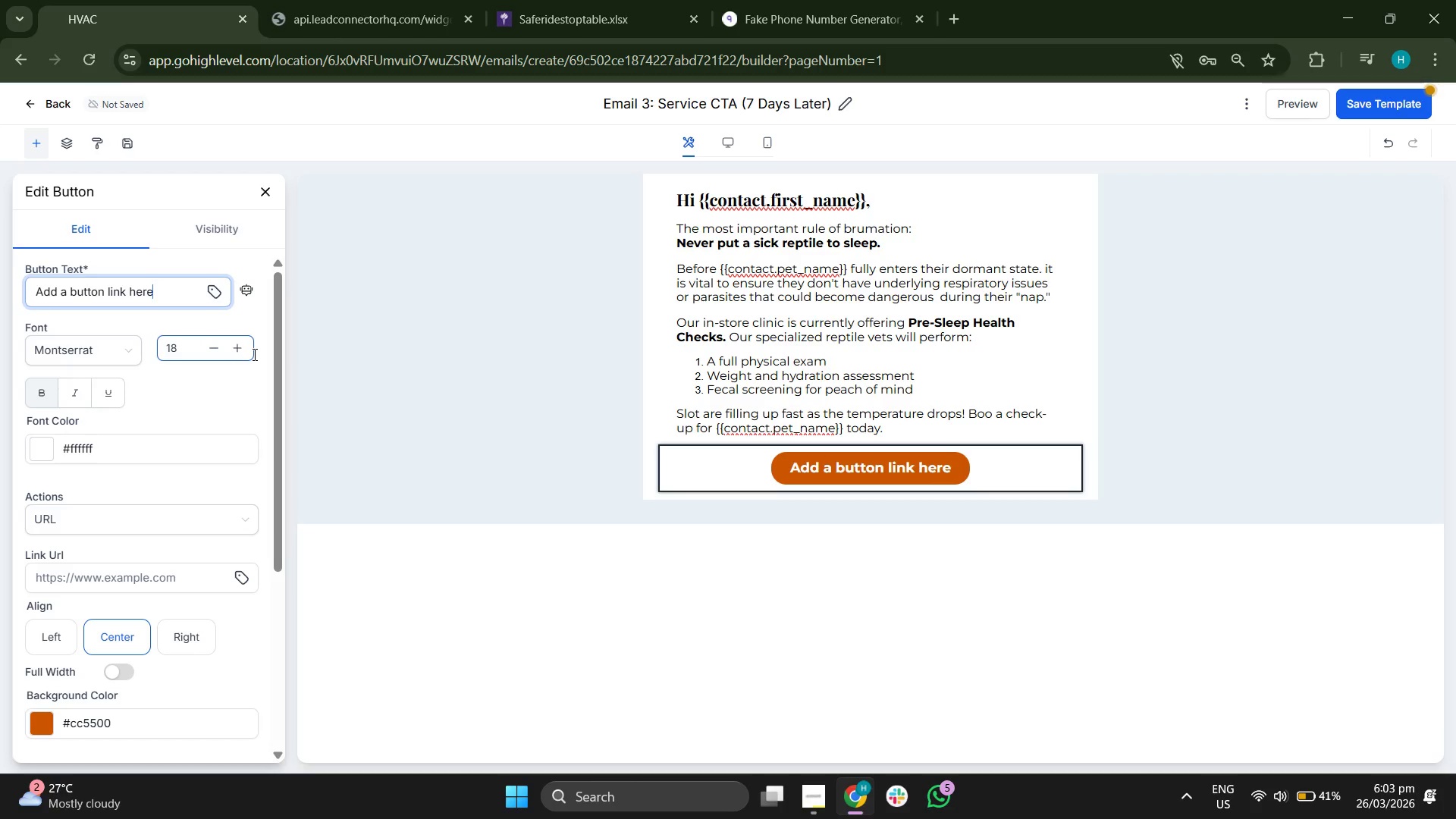 
key(Backspace)
 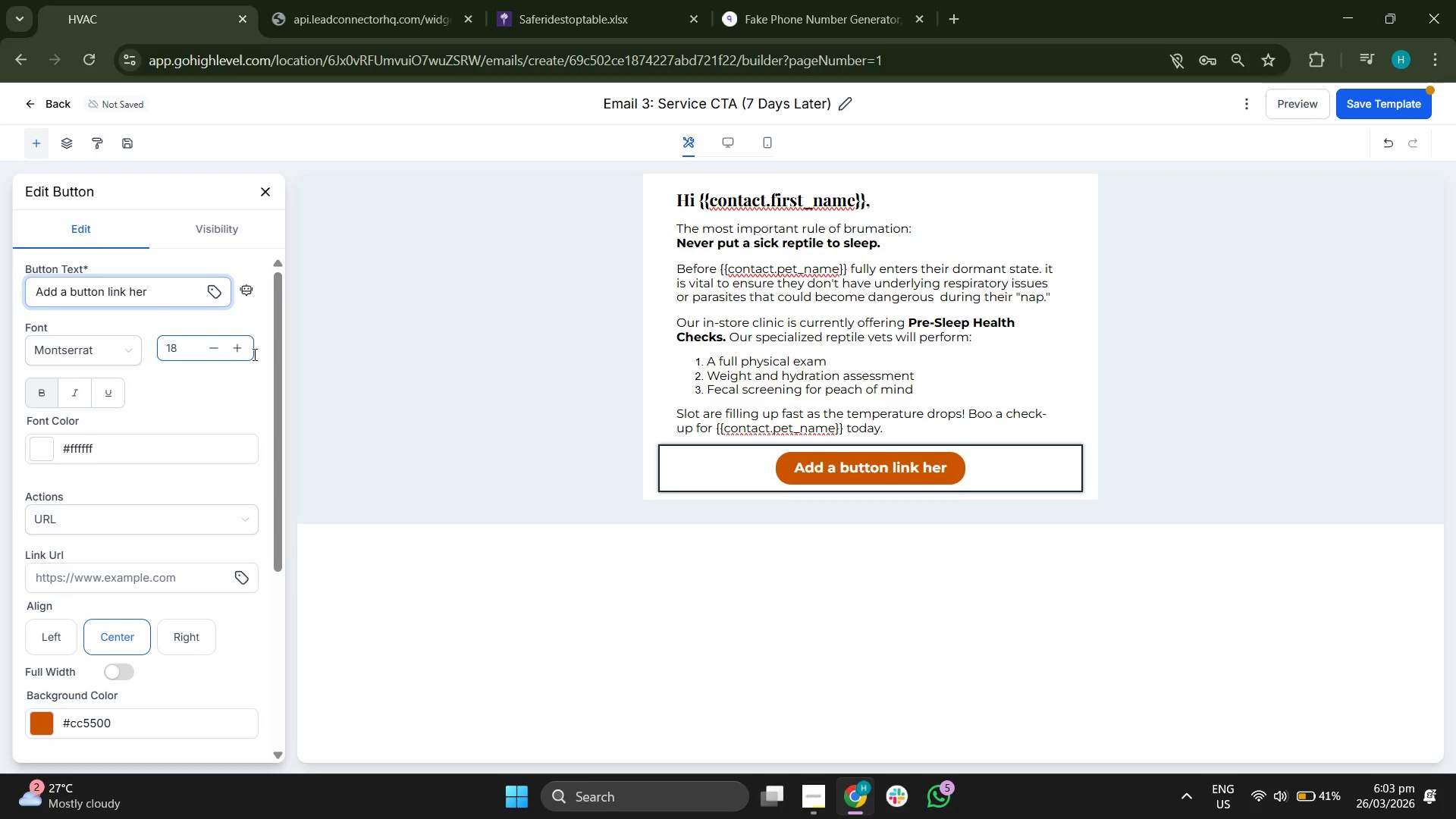 
key(Backspace)
 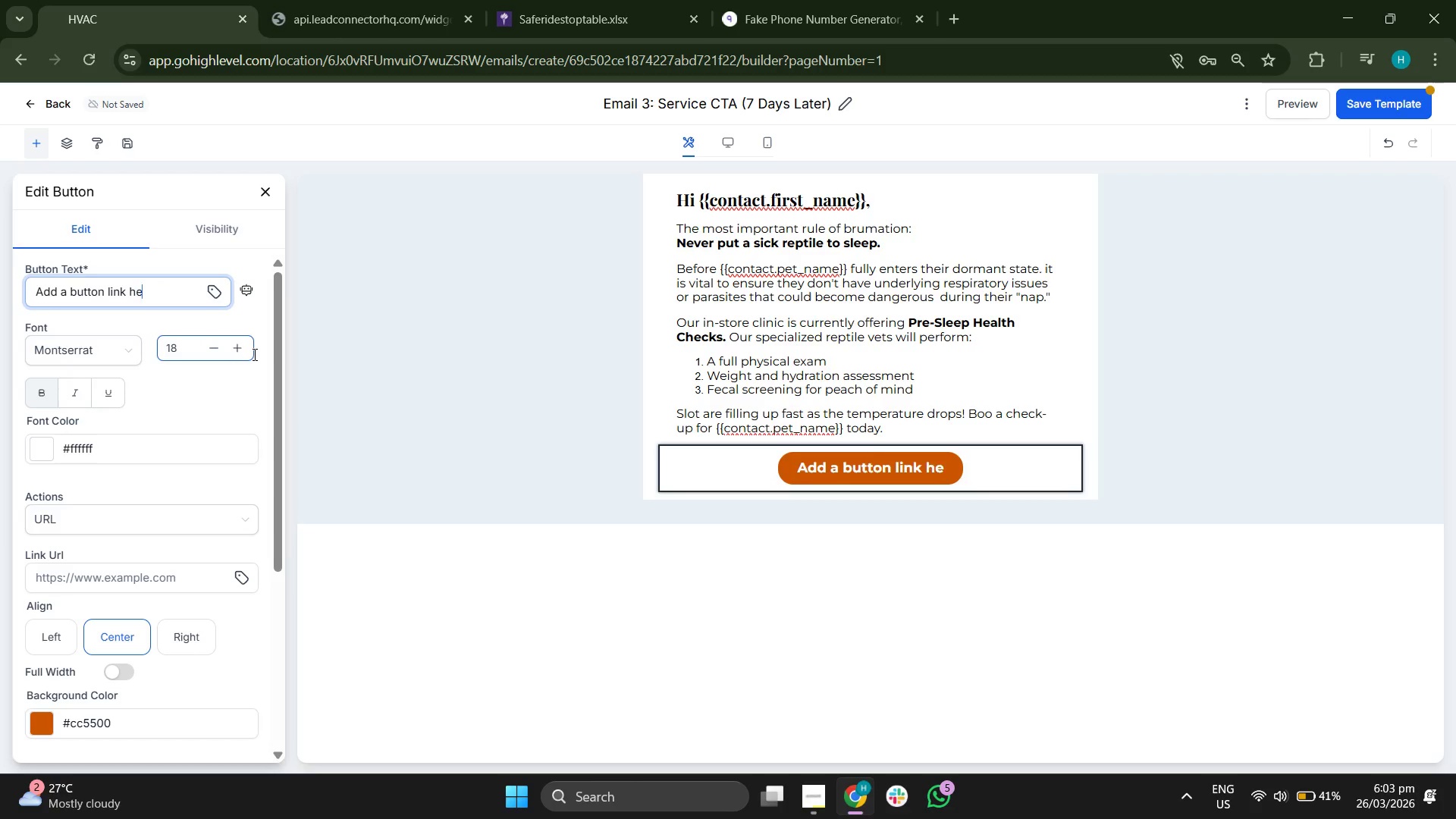 
key(Backspace)
 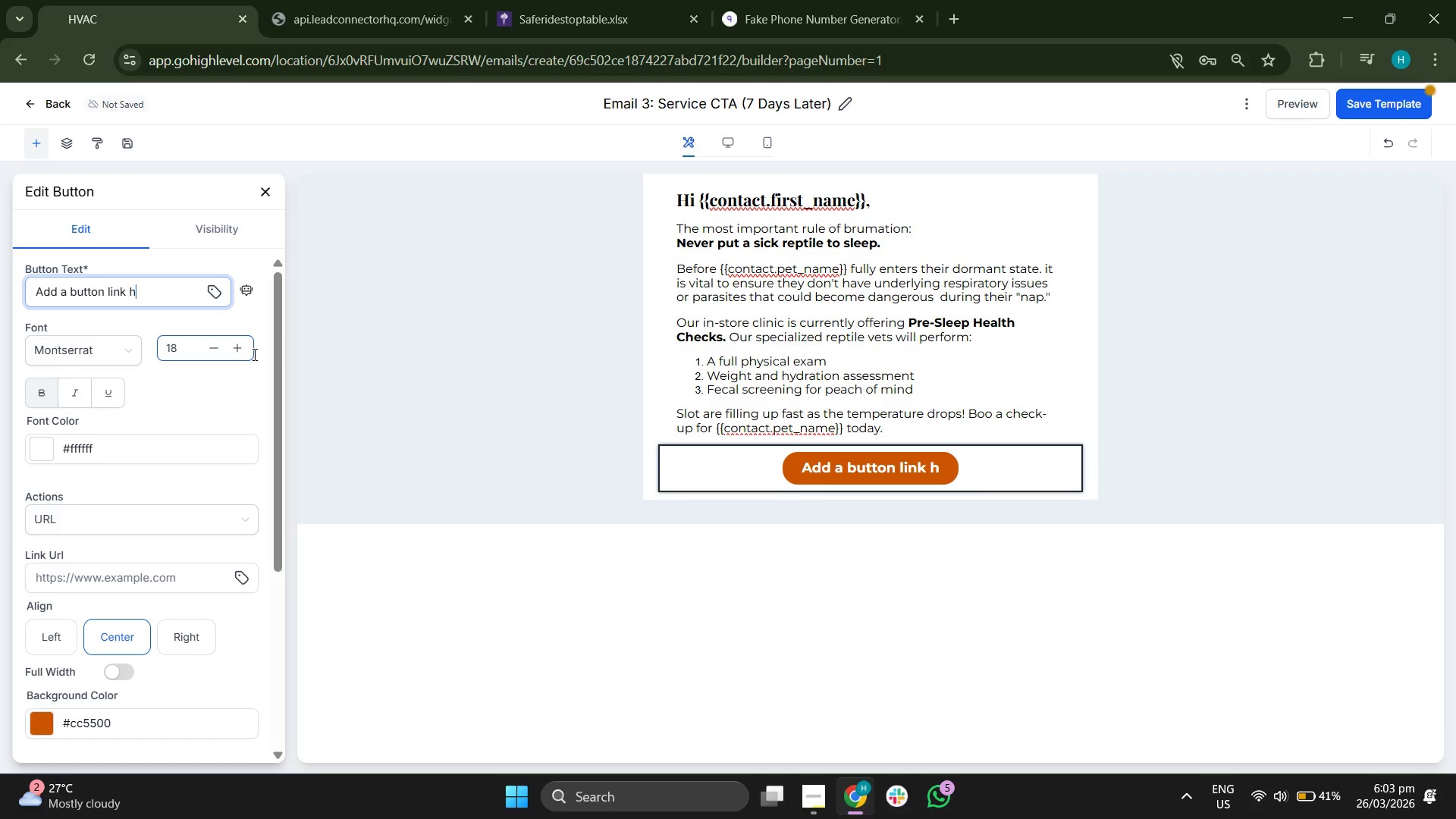 
key(Backspace)
 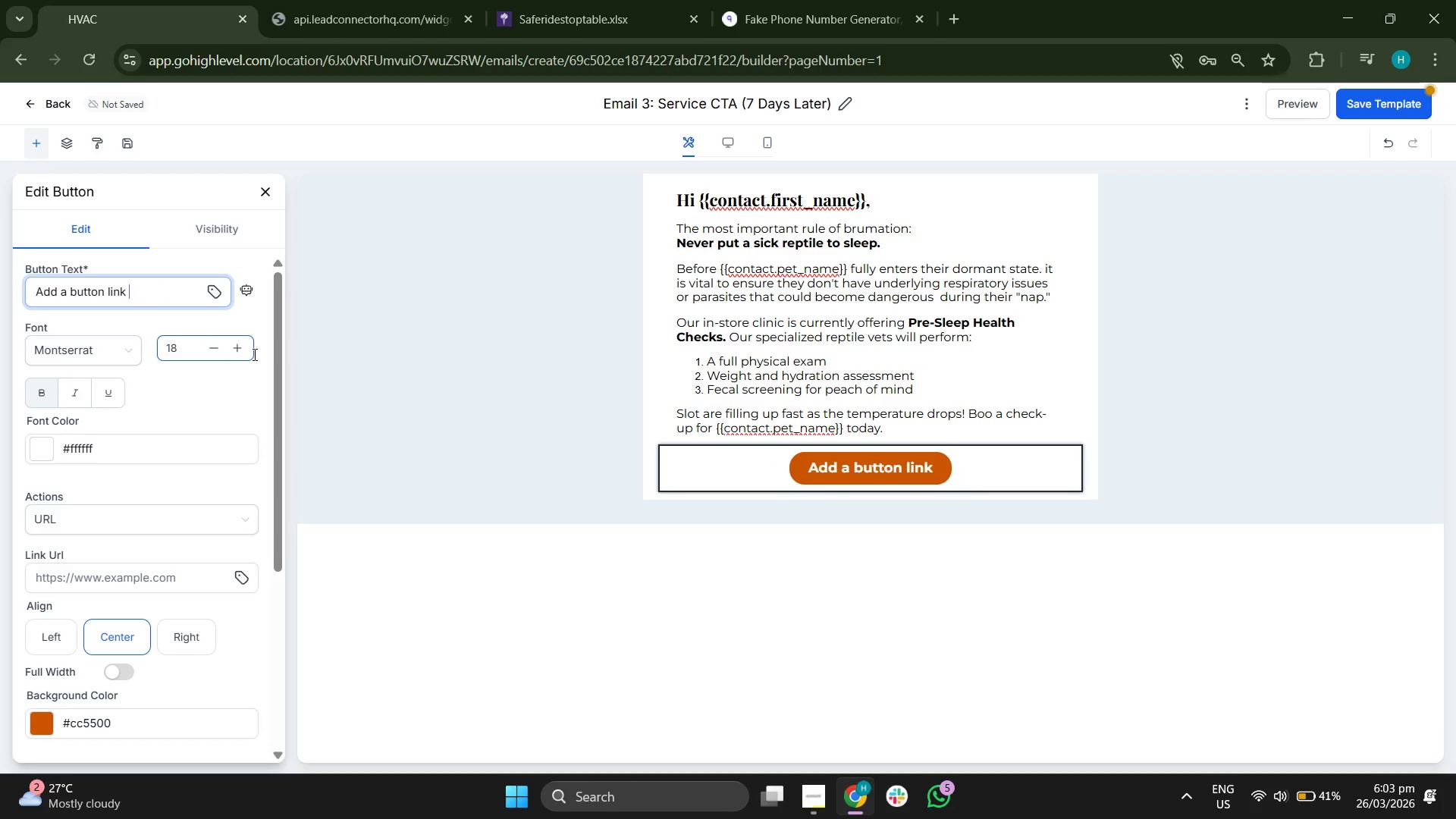 
key(Backspace)
 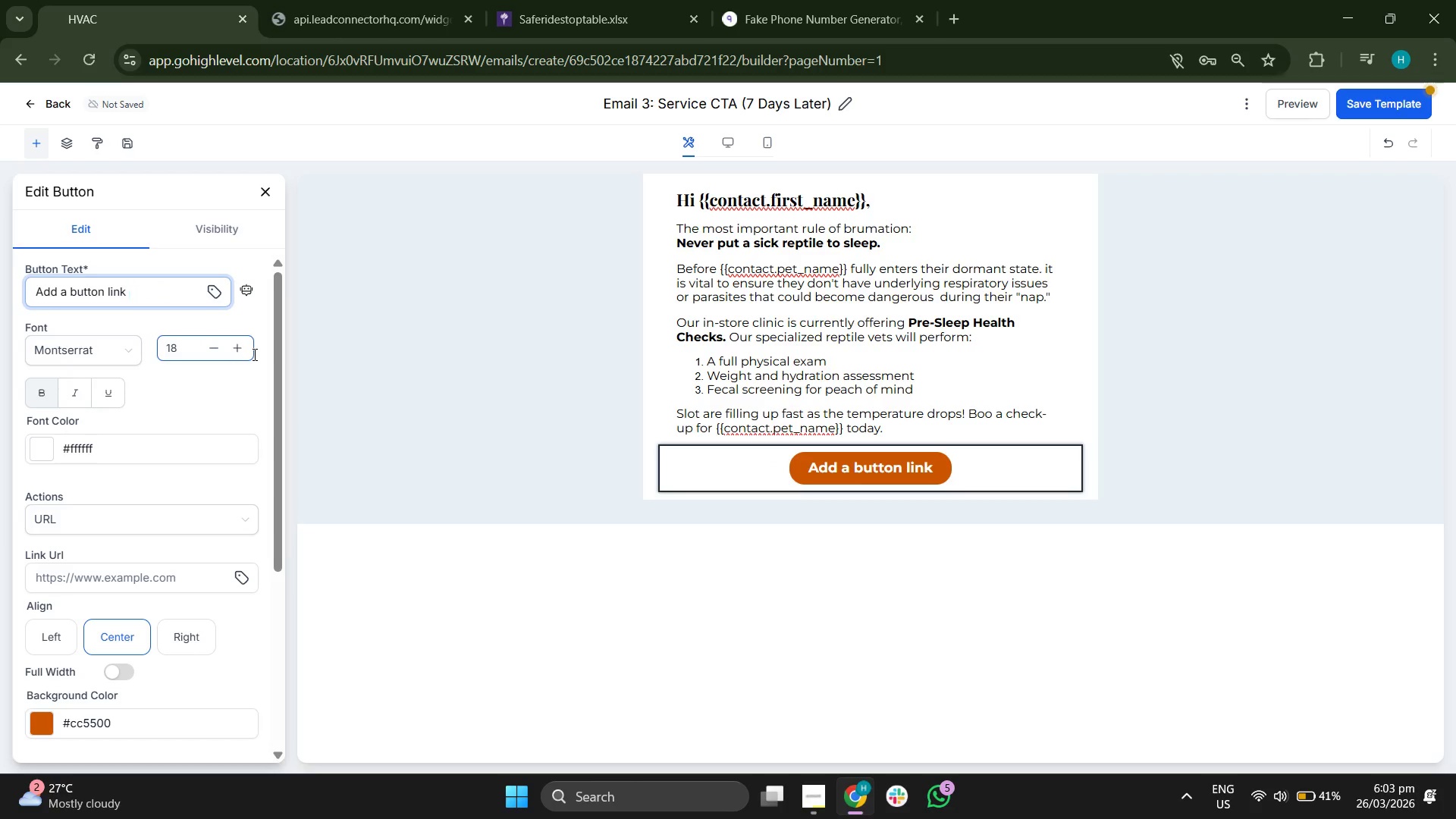 
key(Backspace)
 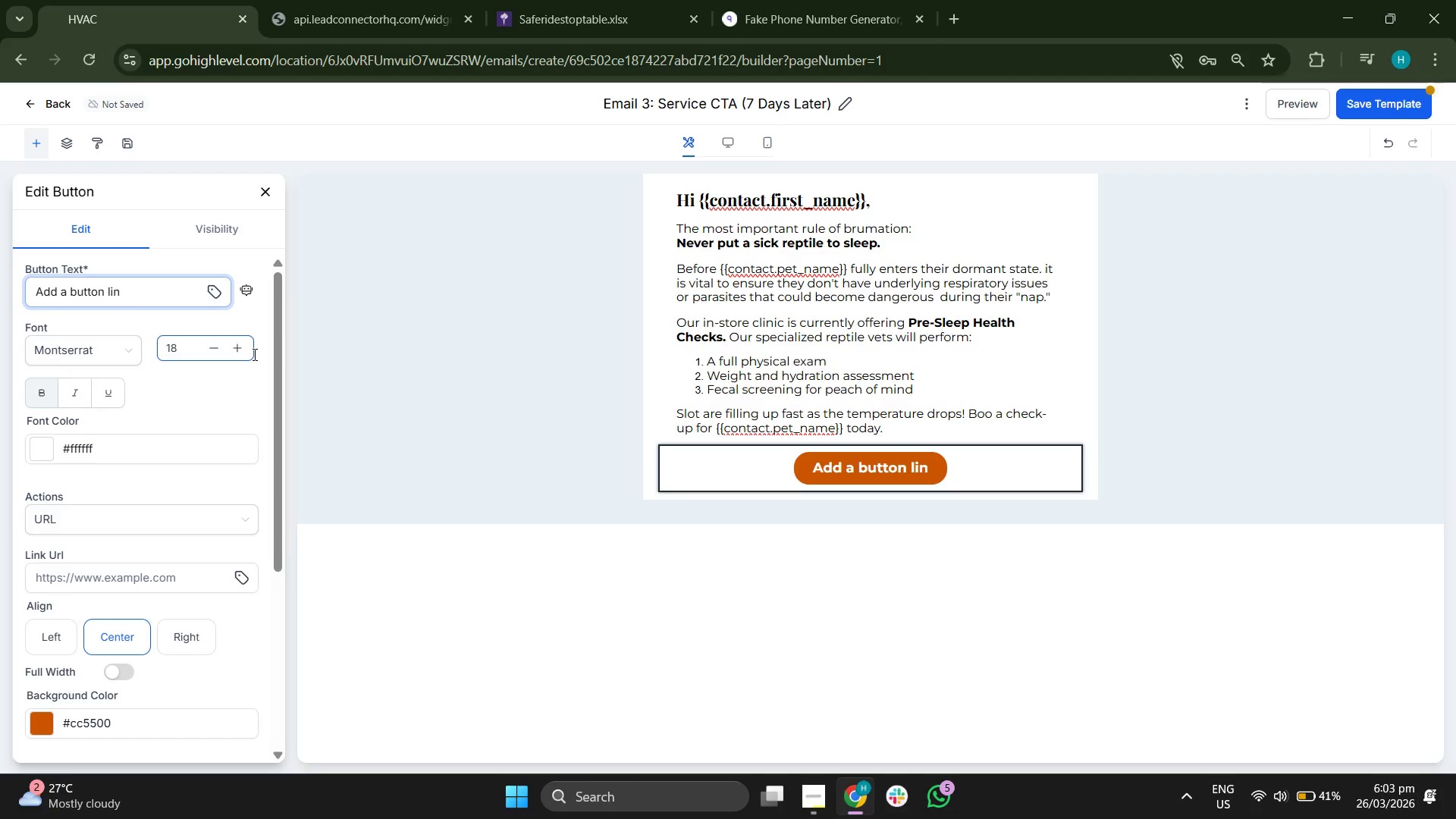 
key(Backspace)
 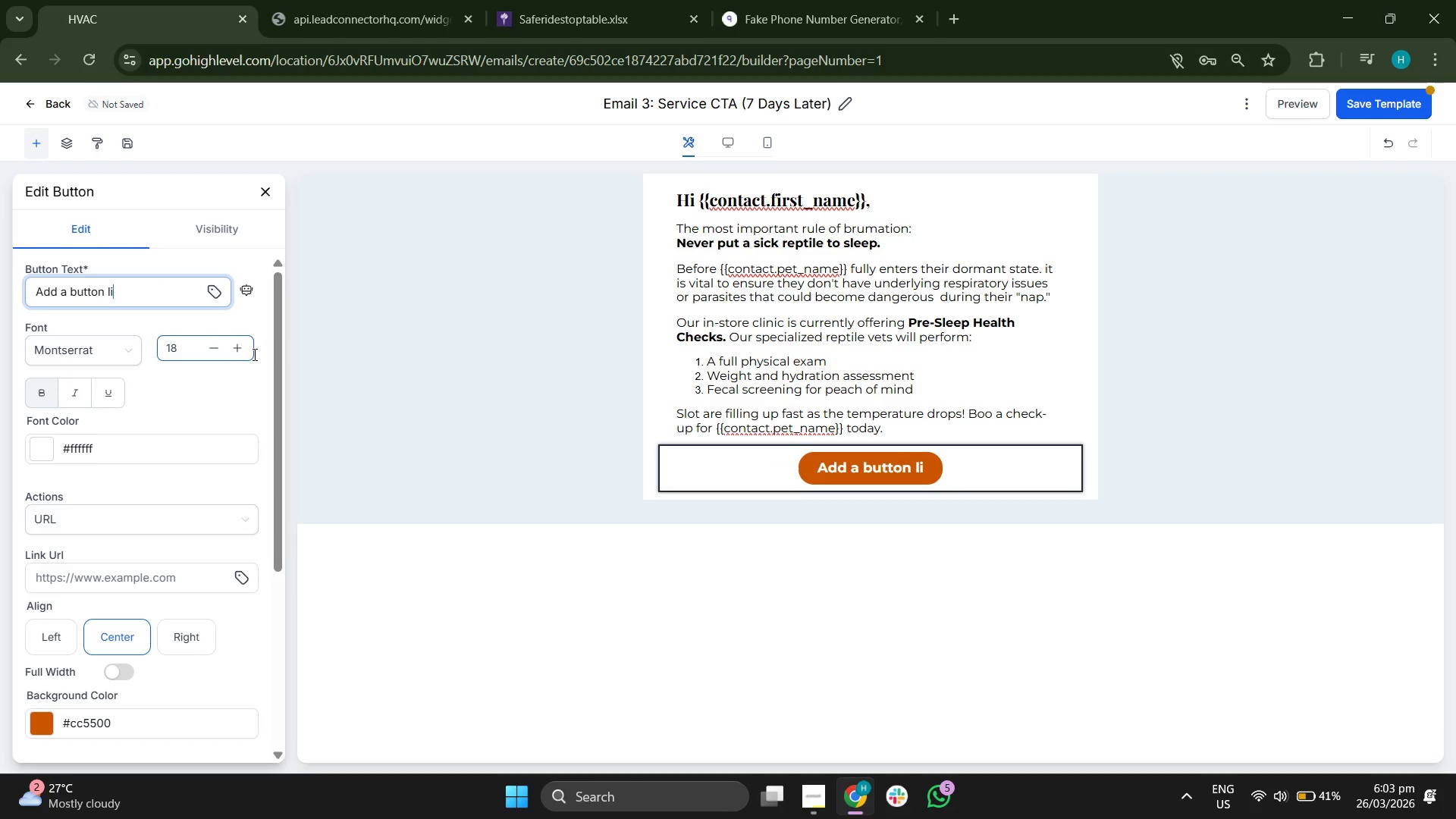 
key(Backspace)
 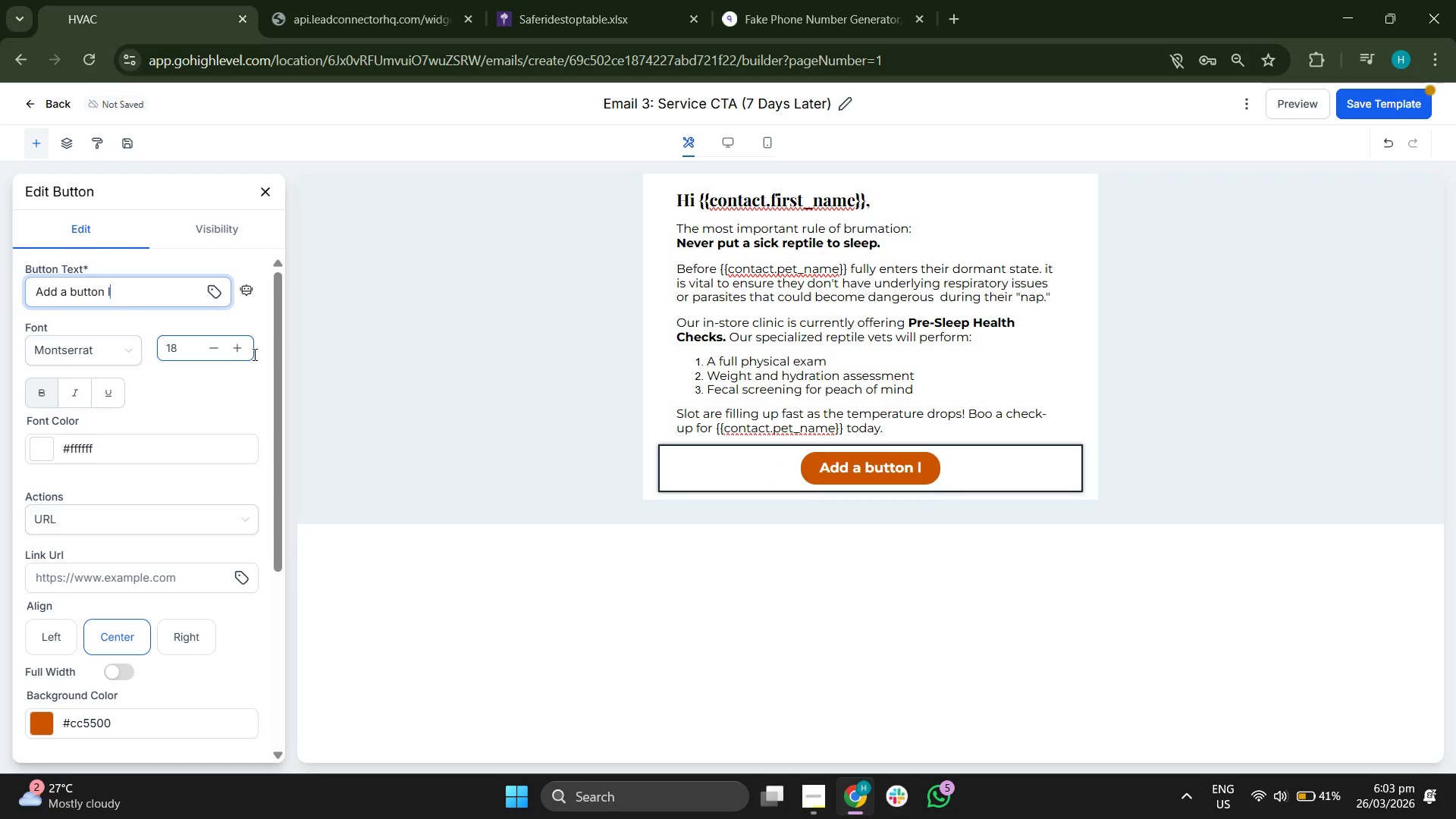 
key(Backspace)
 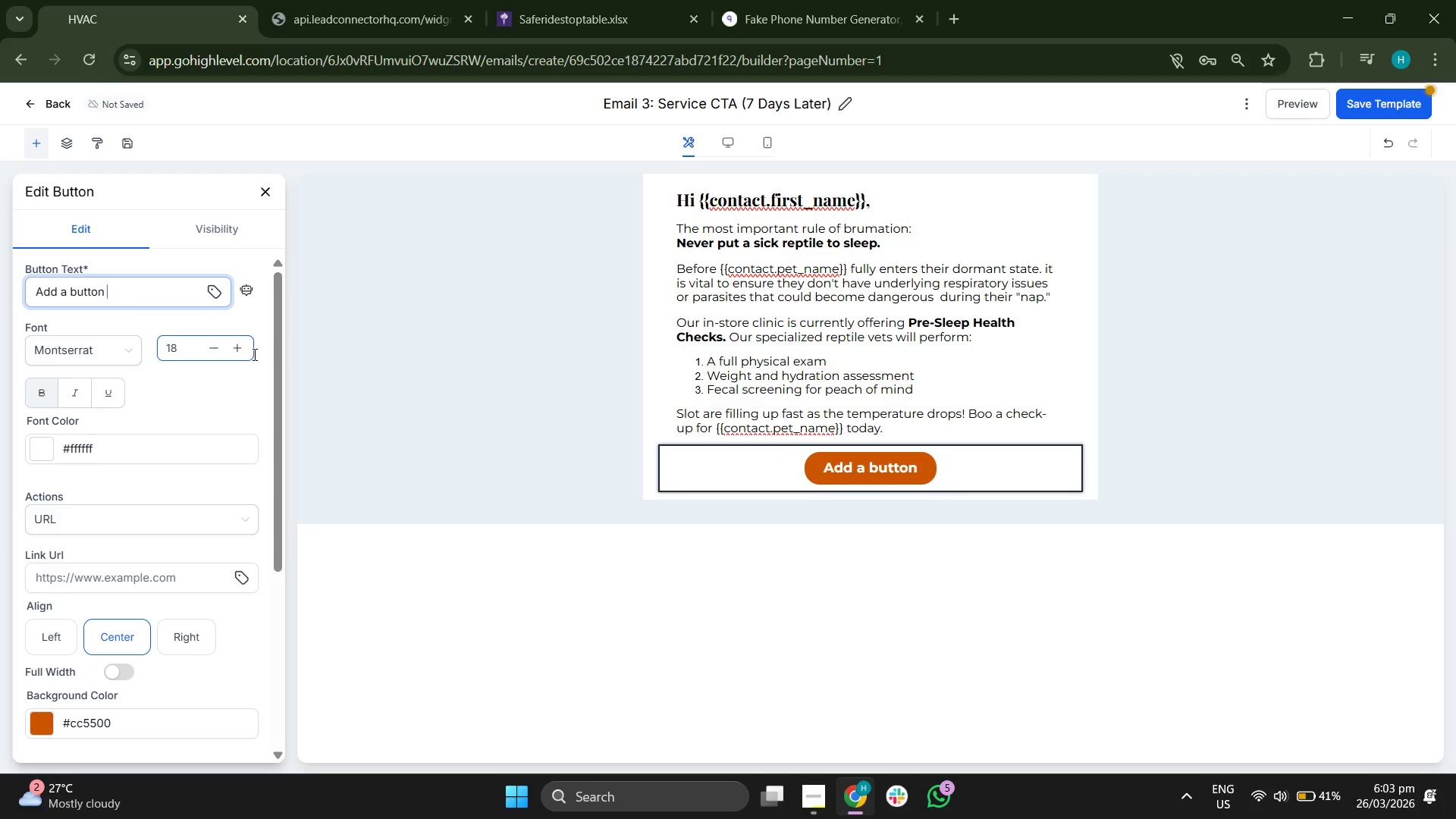 
key(Backspace)
 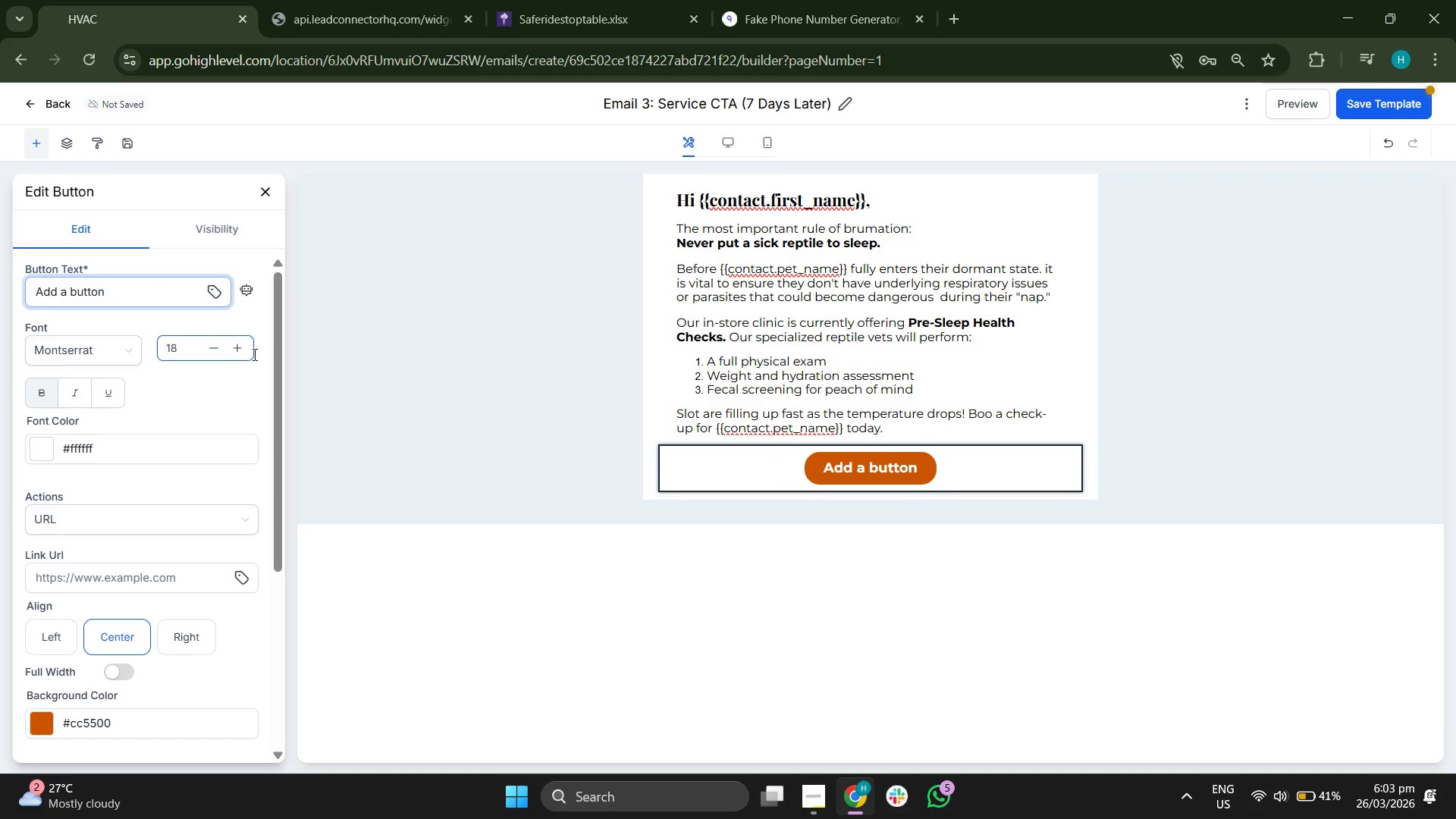 
key(Backspace)
 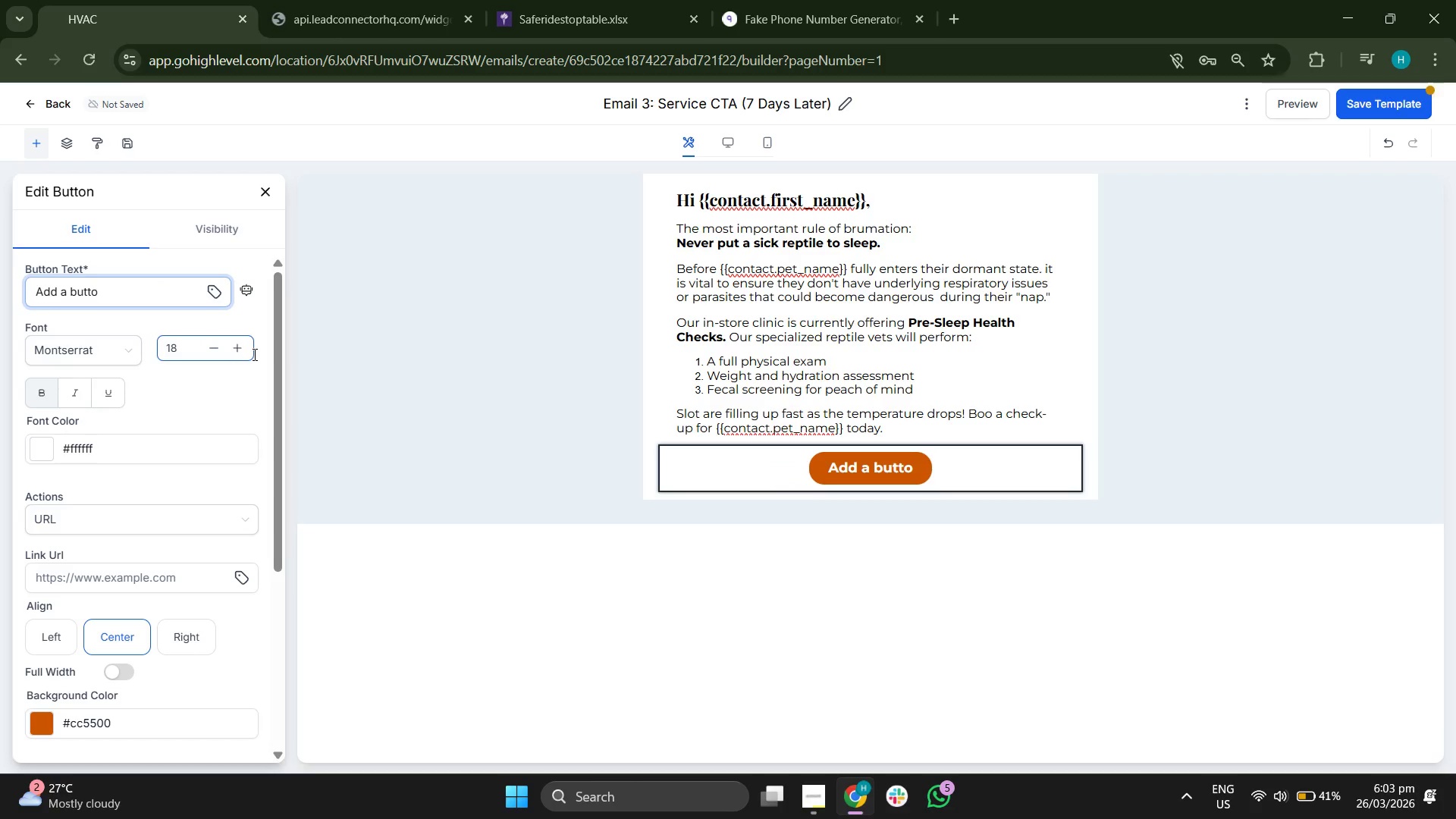 
key(Backspace)
 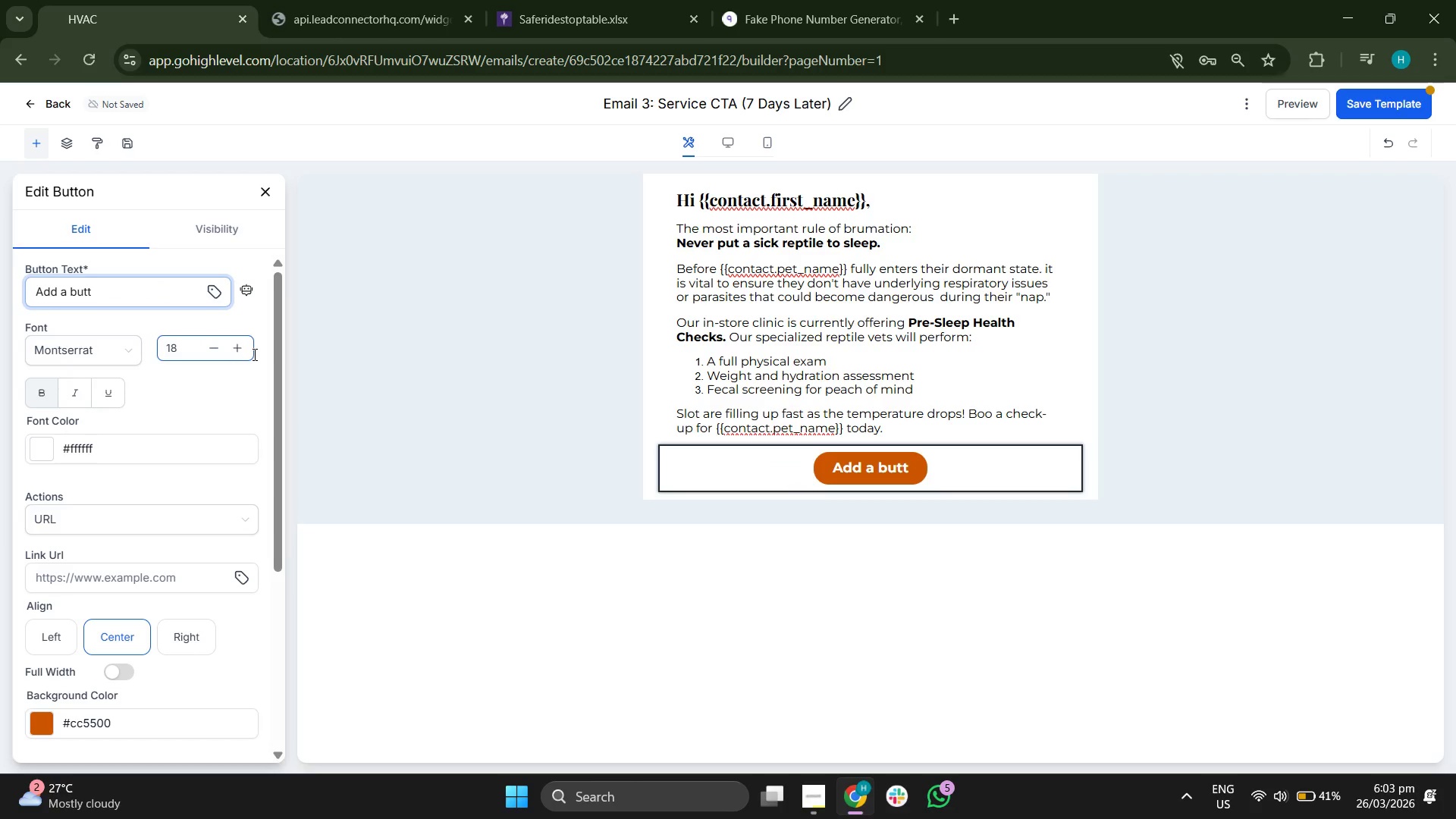 
key(Backspace)
 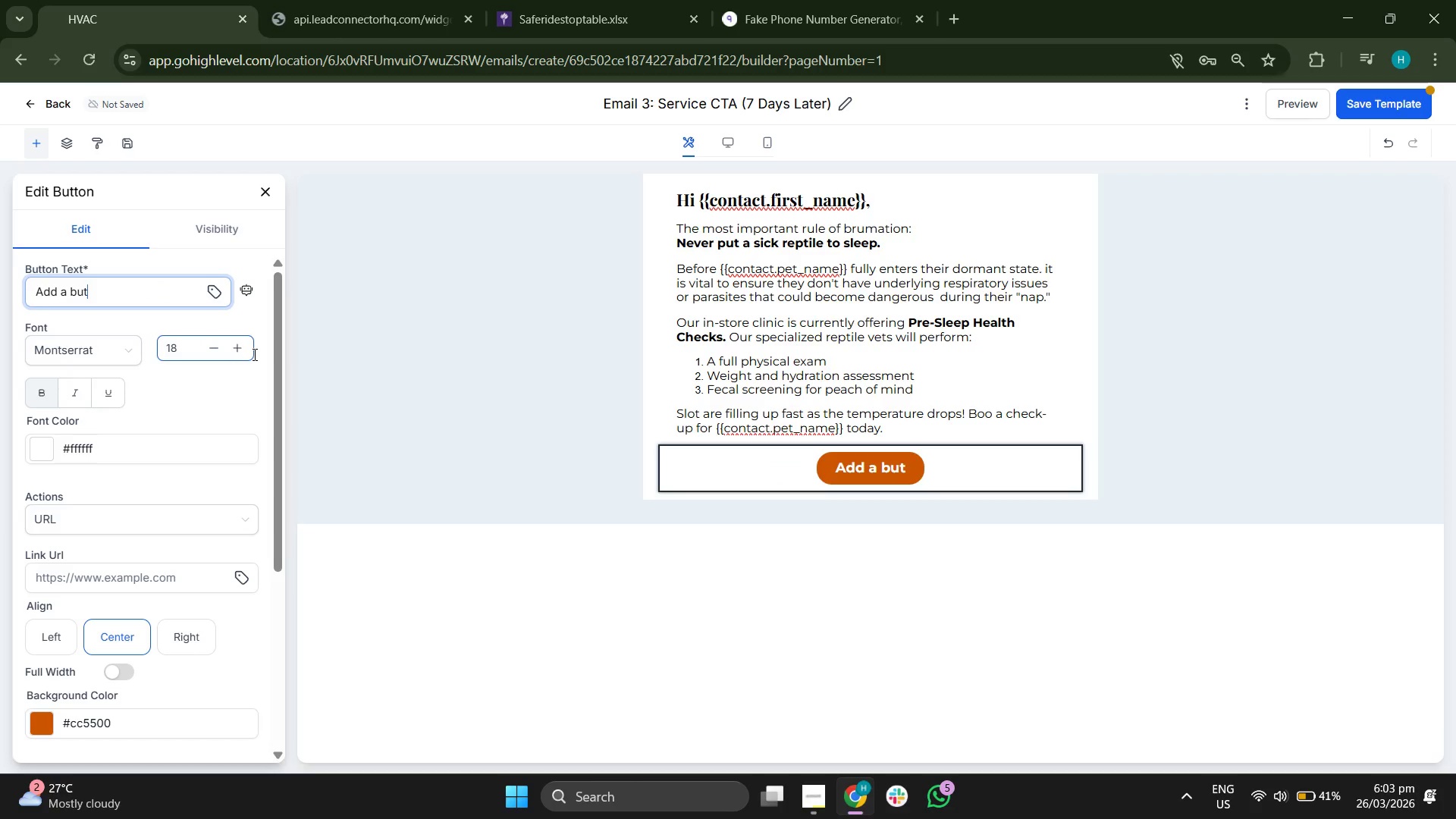 
key(Backspace)
 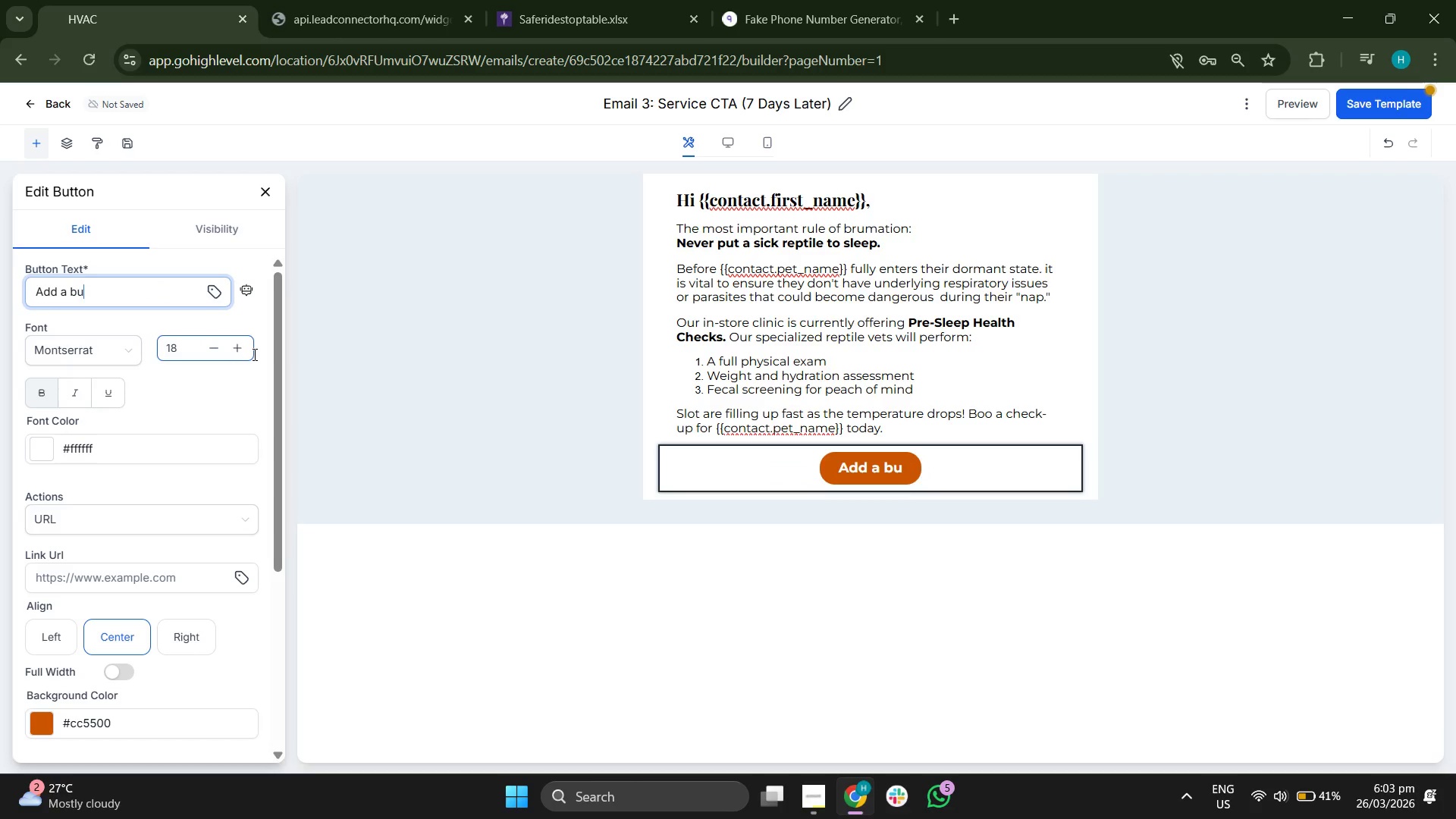 
key(Backspace)
 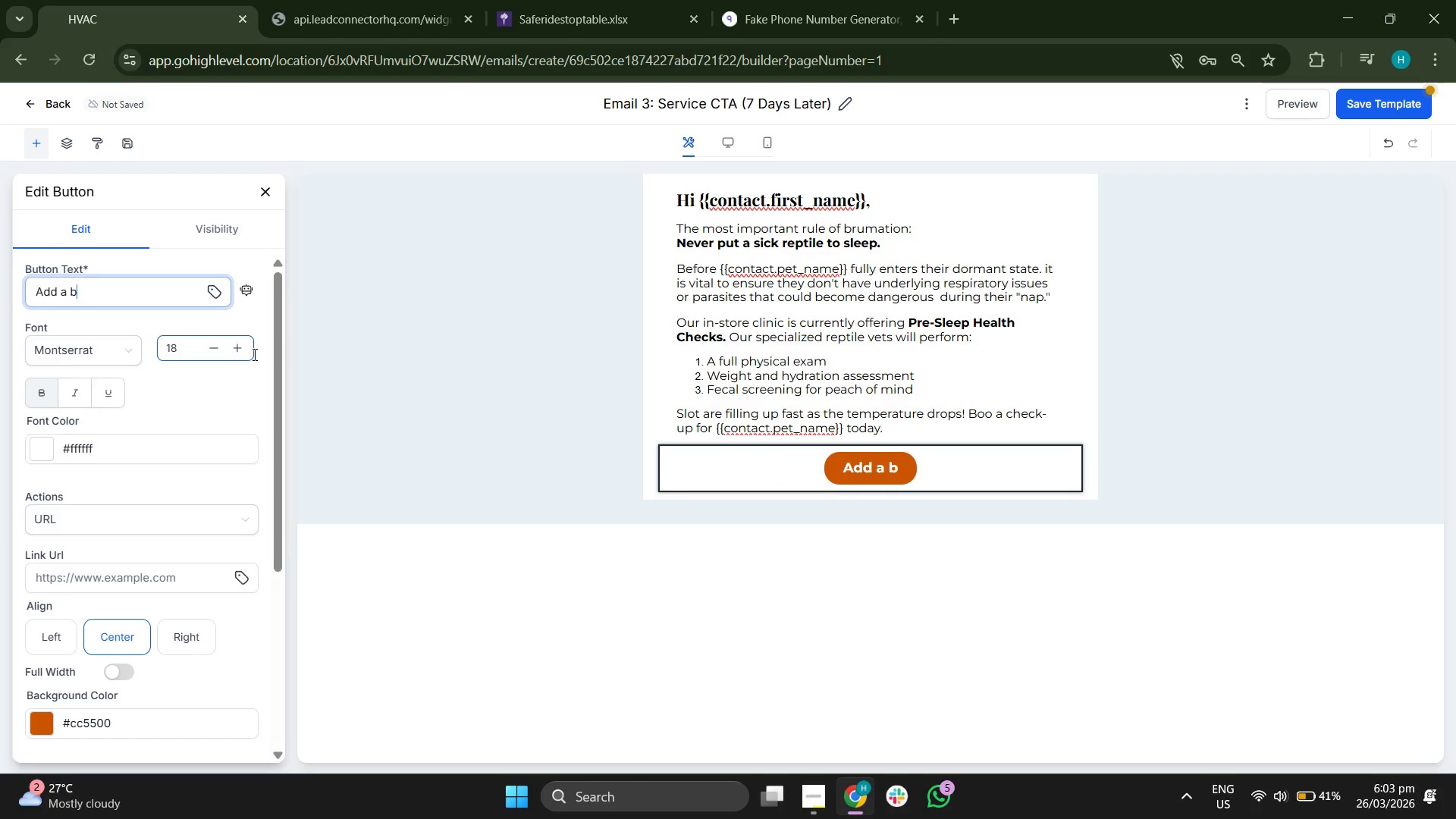 
key(Backspace)
 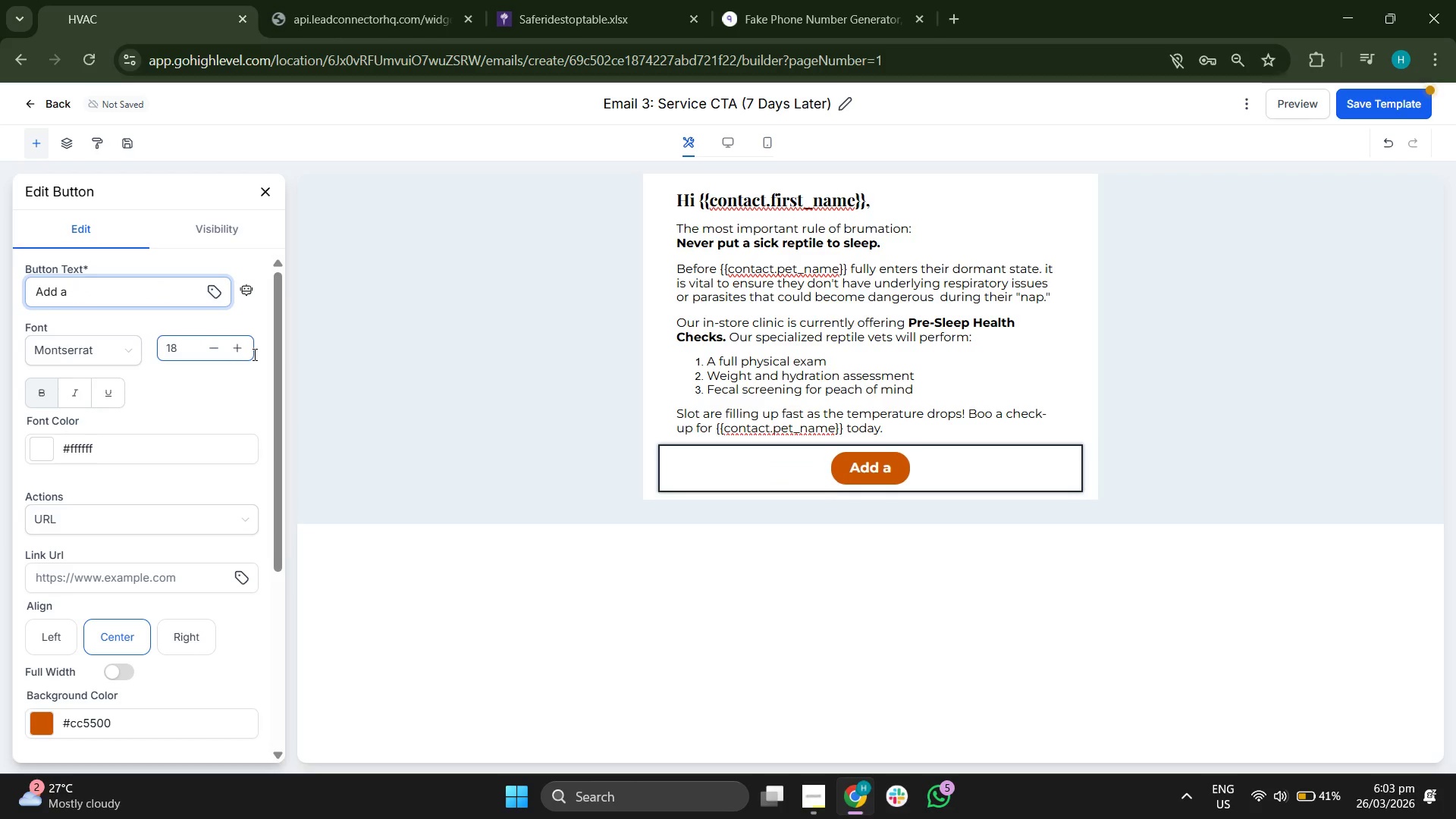 
key(Backspace)
 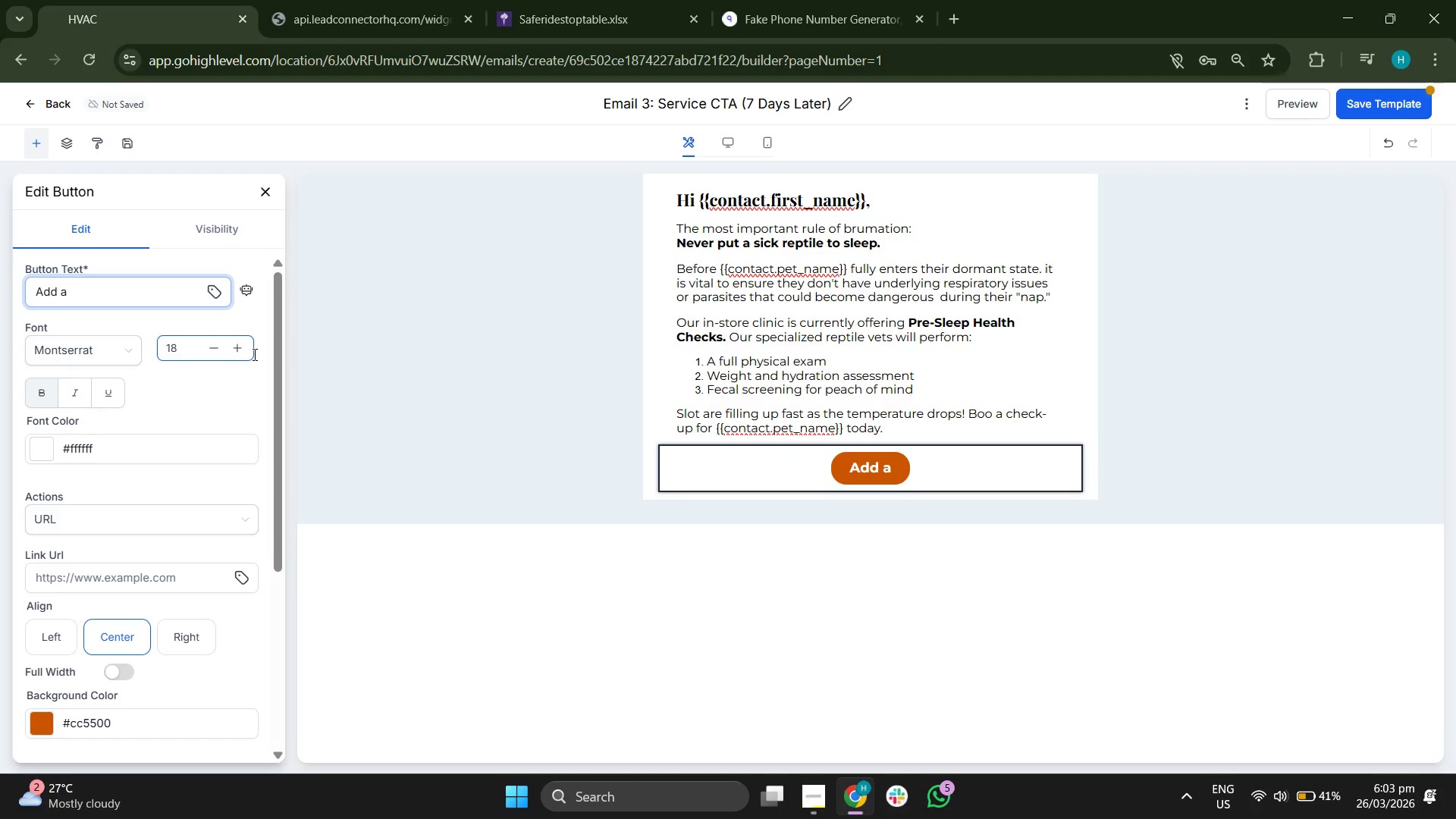 
key(Backspace)
 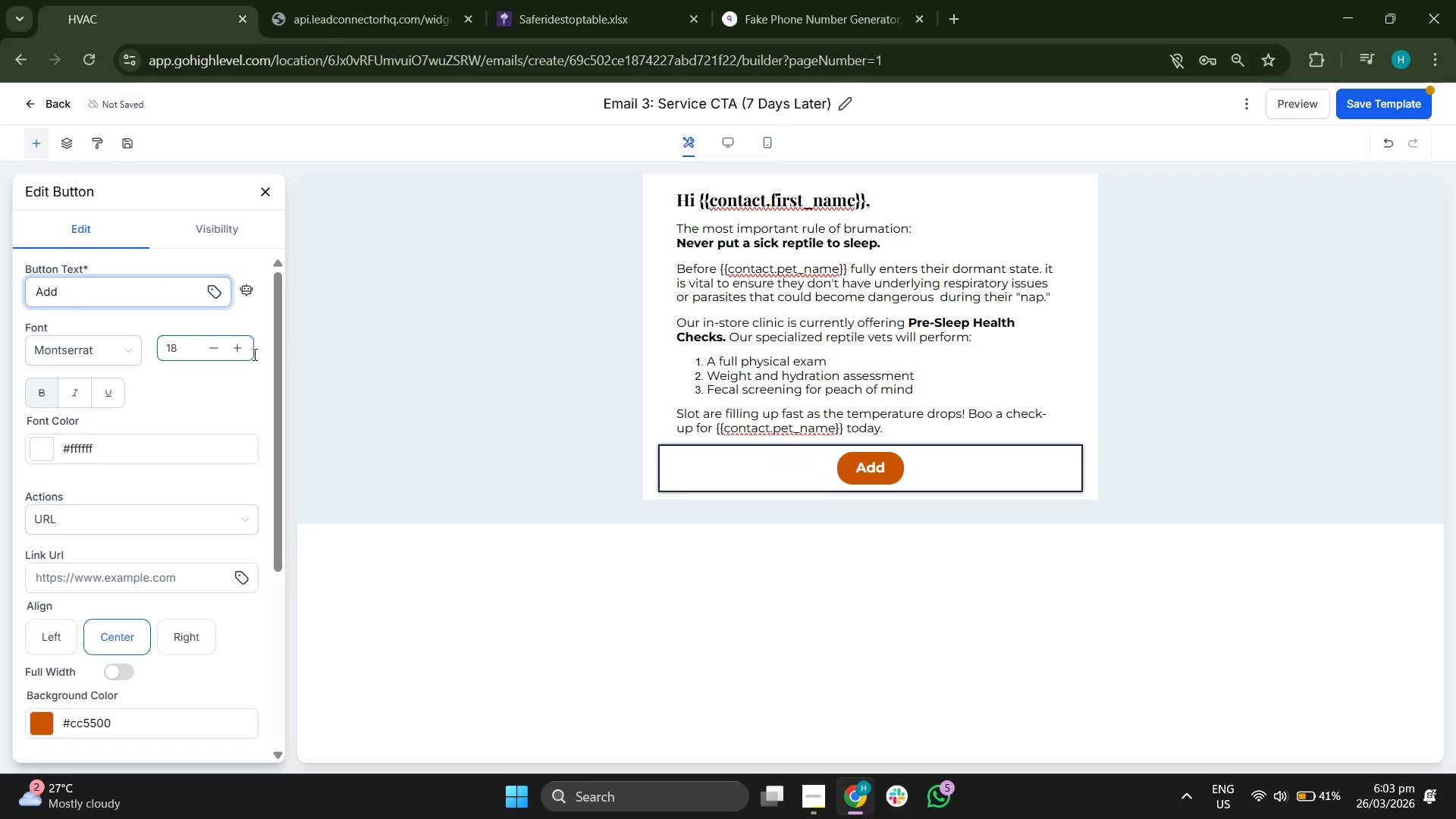 
key(Backspace)
 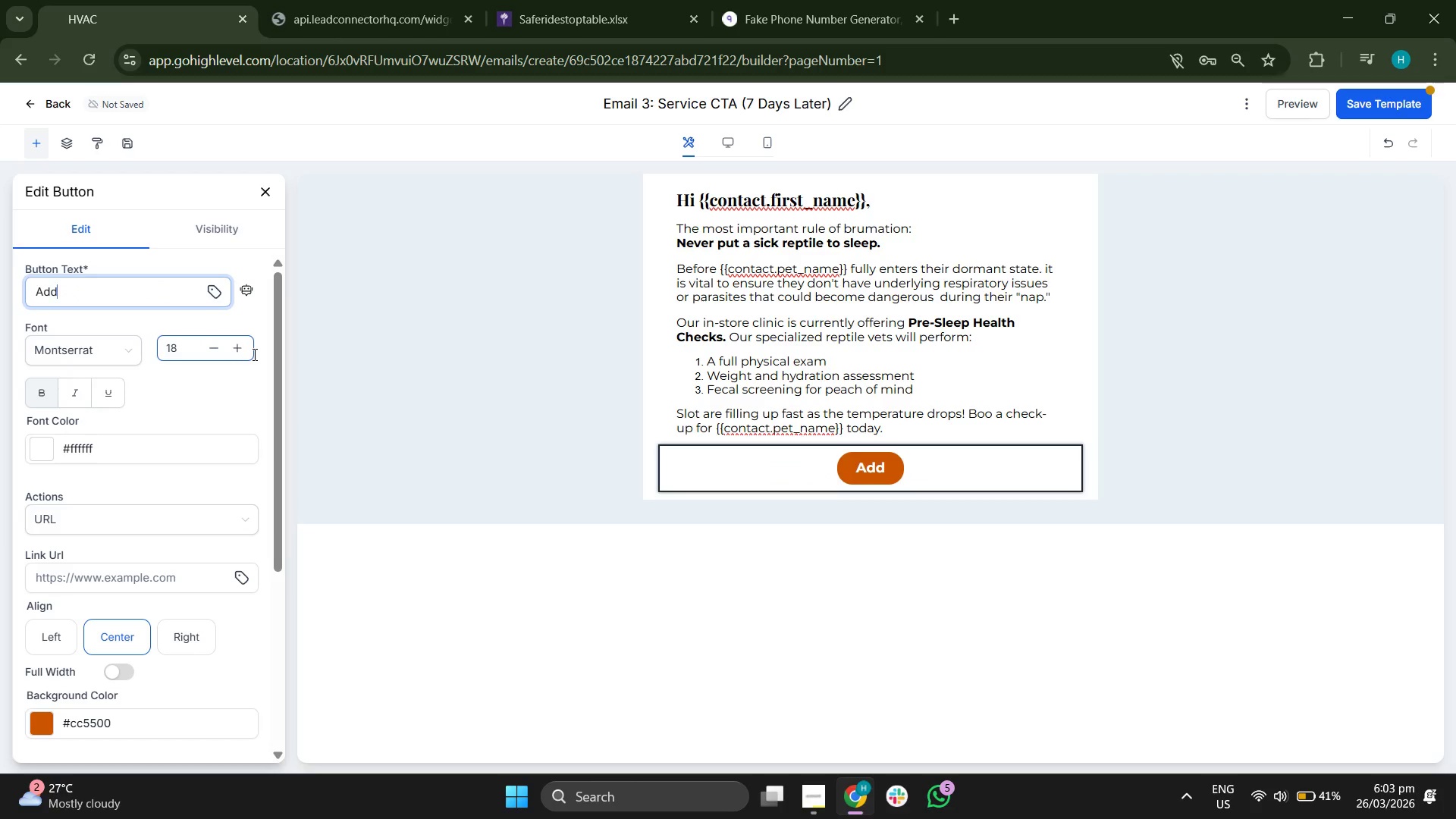 
key(Backspace)
 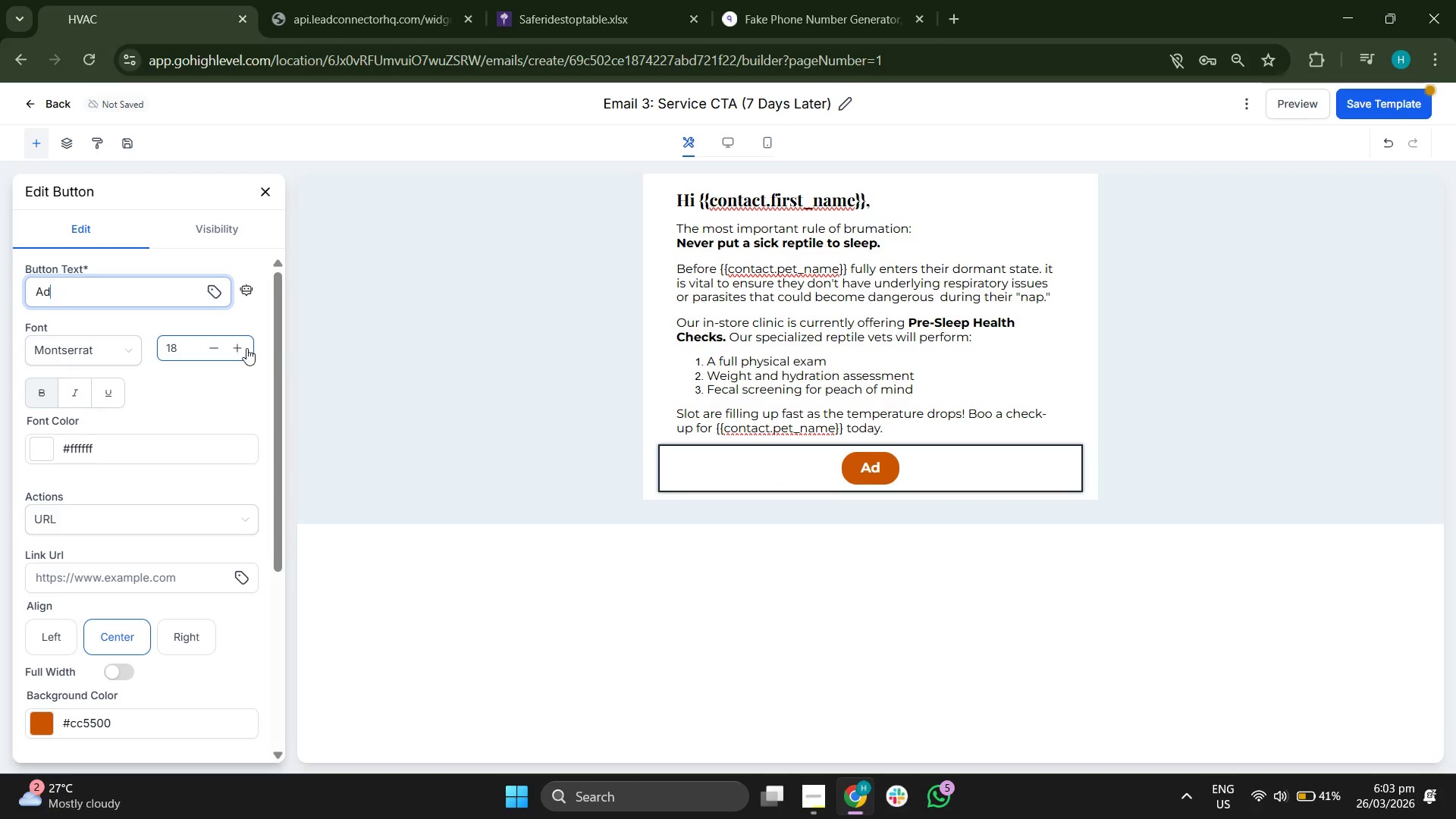 
key(Backspace)